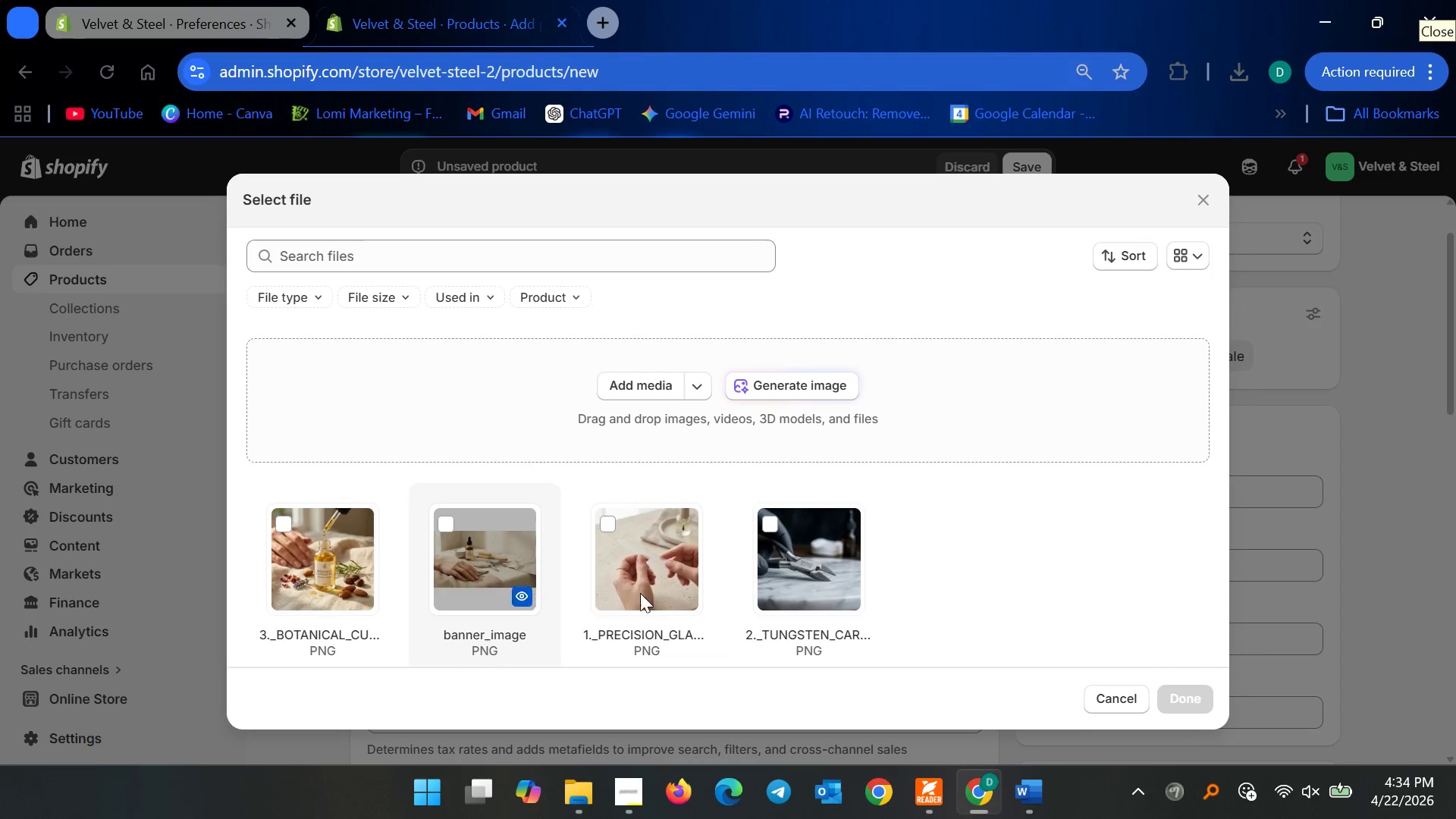 
left_click([802, 588])
 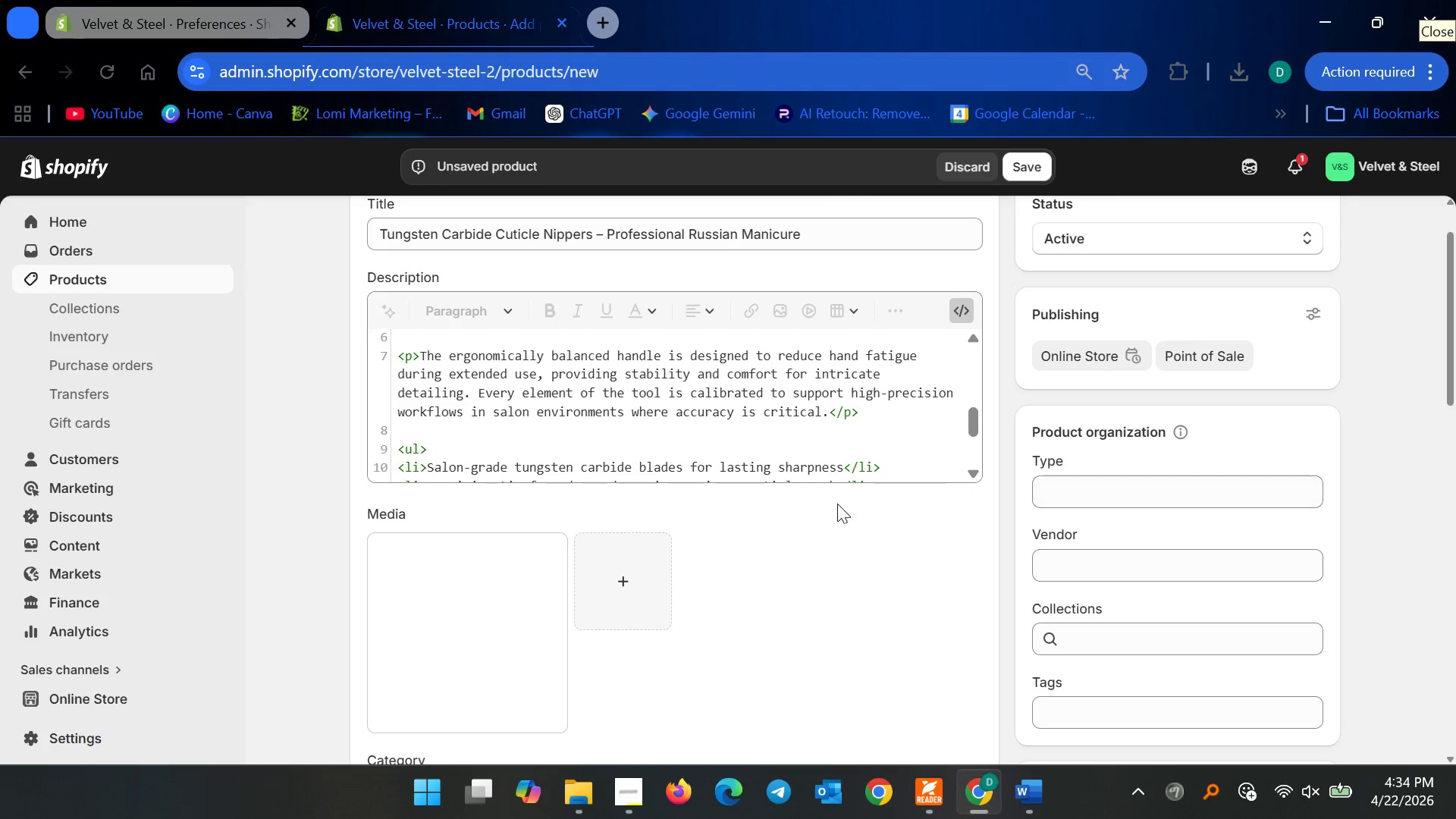 
scroll: coordinate [873, 558], scroll_direction: down, amount: 4.0
 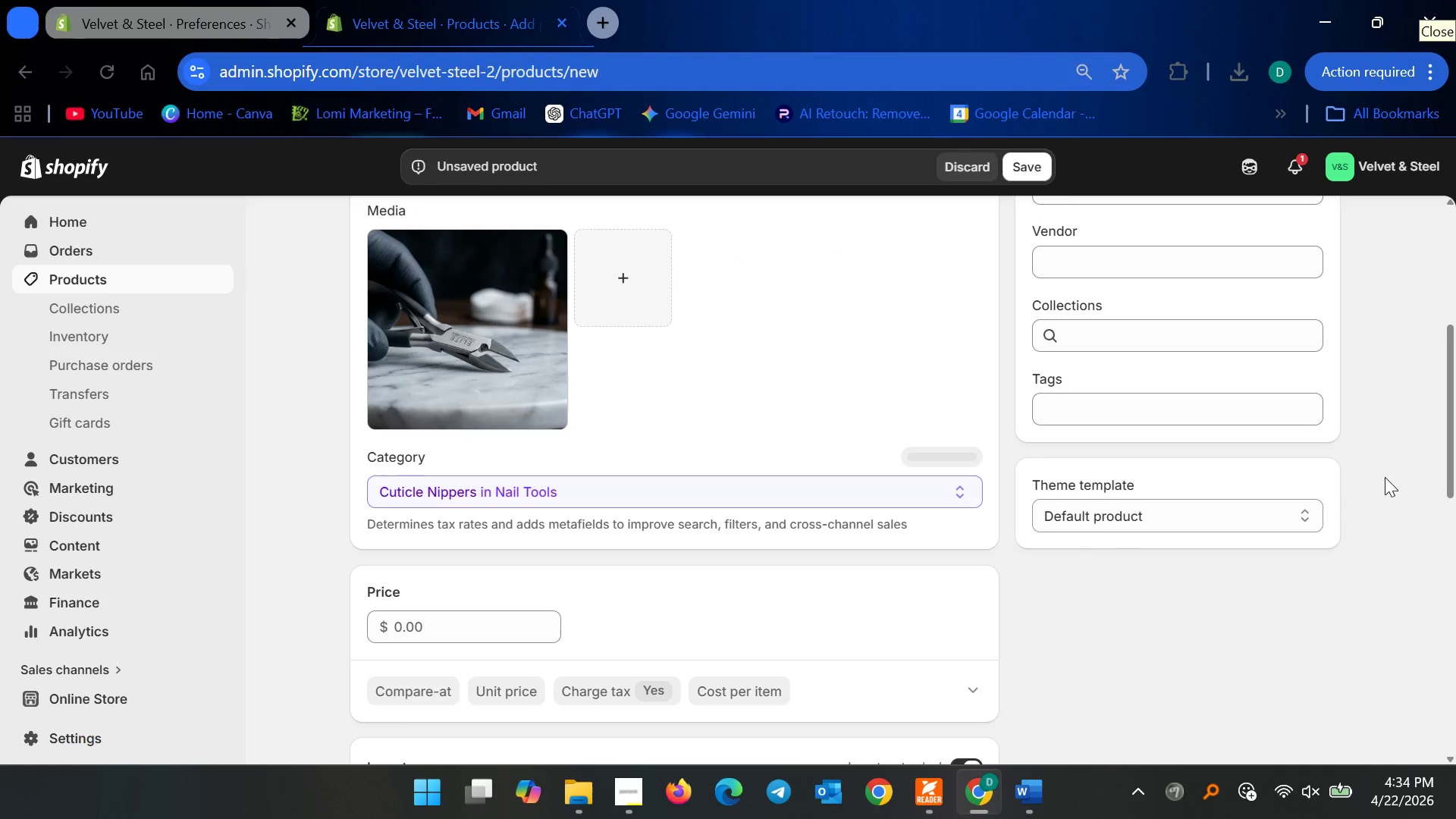 
scroll: coordinate [1356, 482], scroll_direction: up, amount: 4.0
 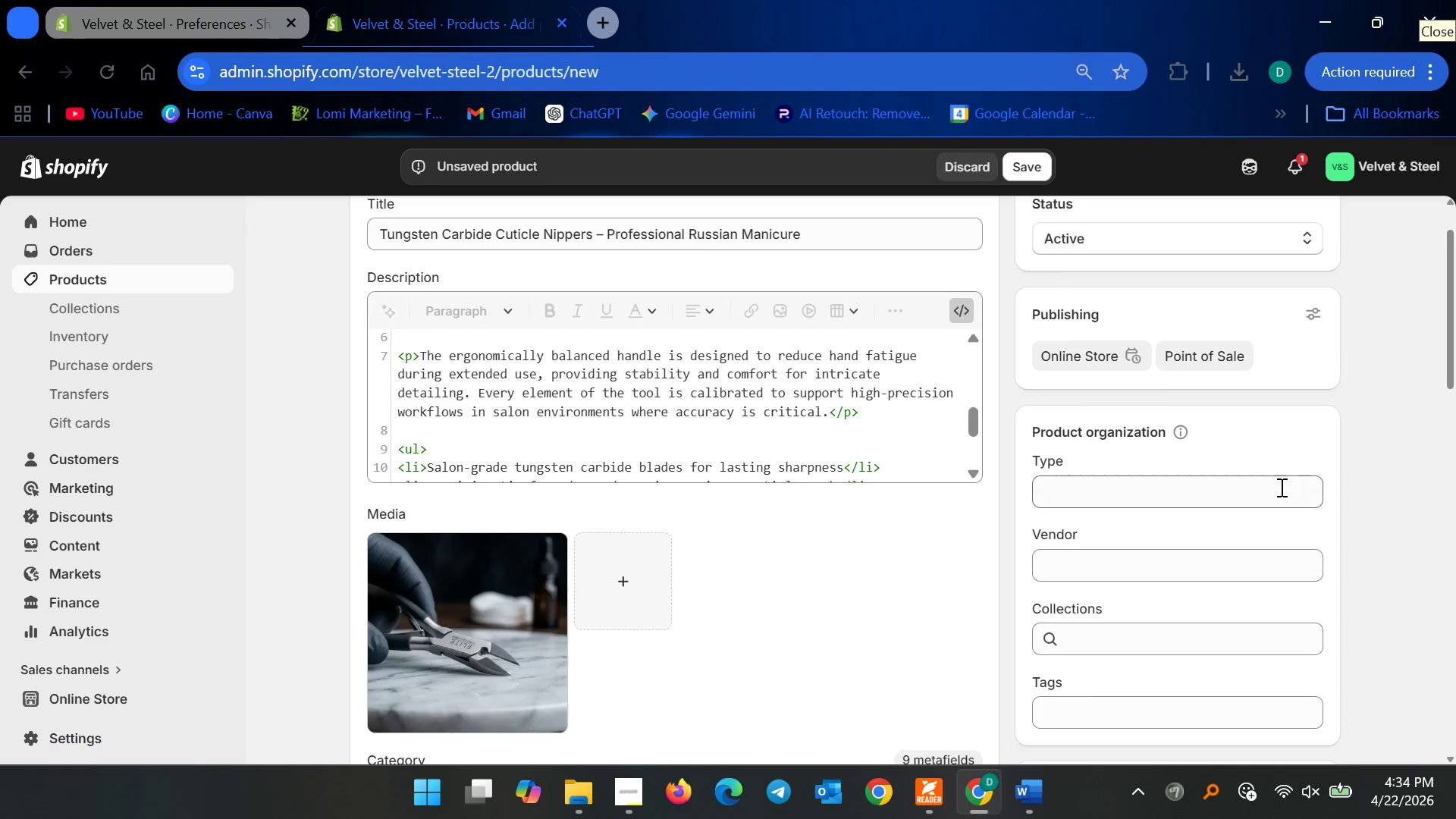 
scroll: coordinate [1278, 487], scroll_direction: down, amount: 3.0
 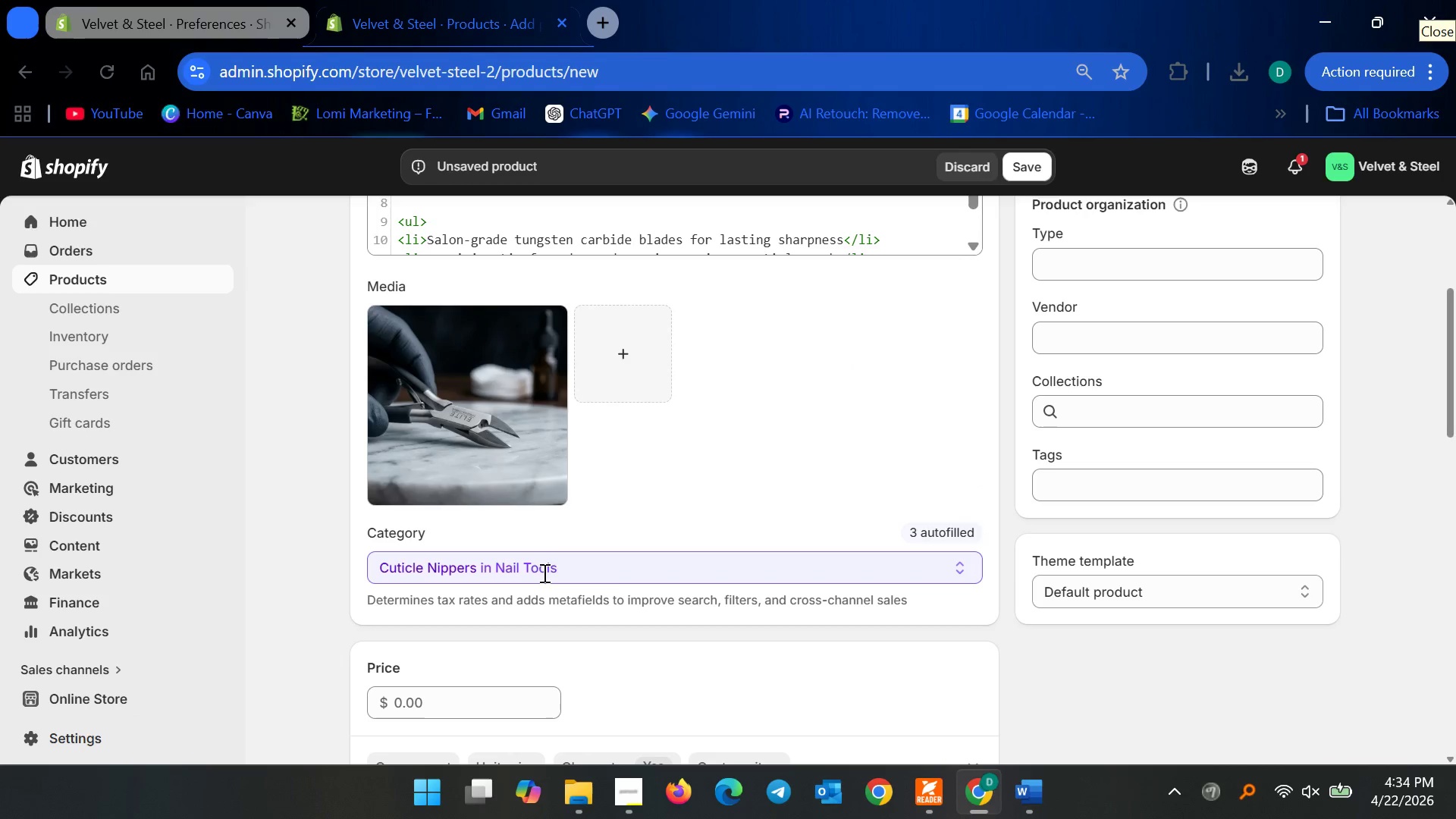 
left_click([856, 460])
 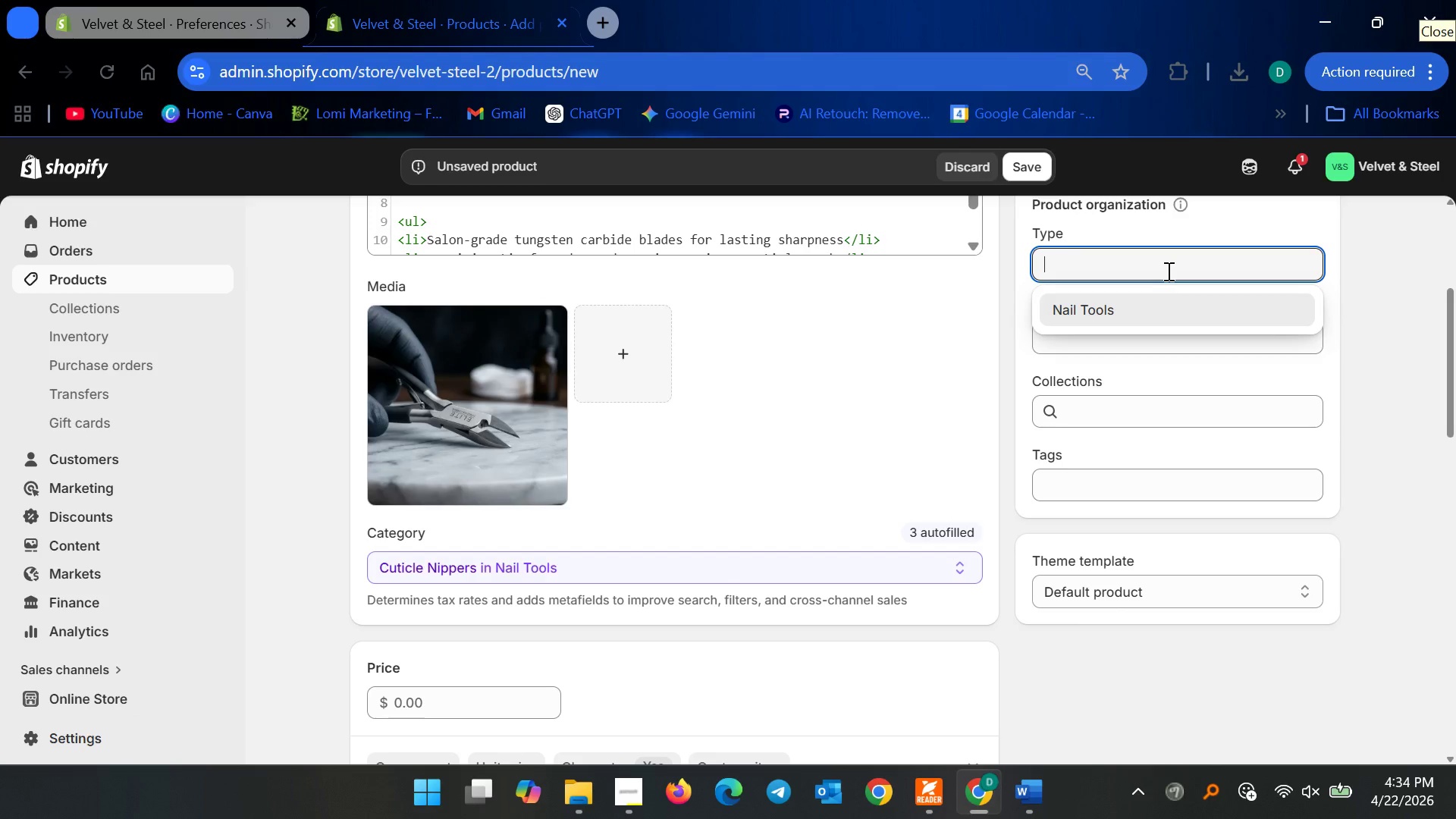 
wait(7.3)
 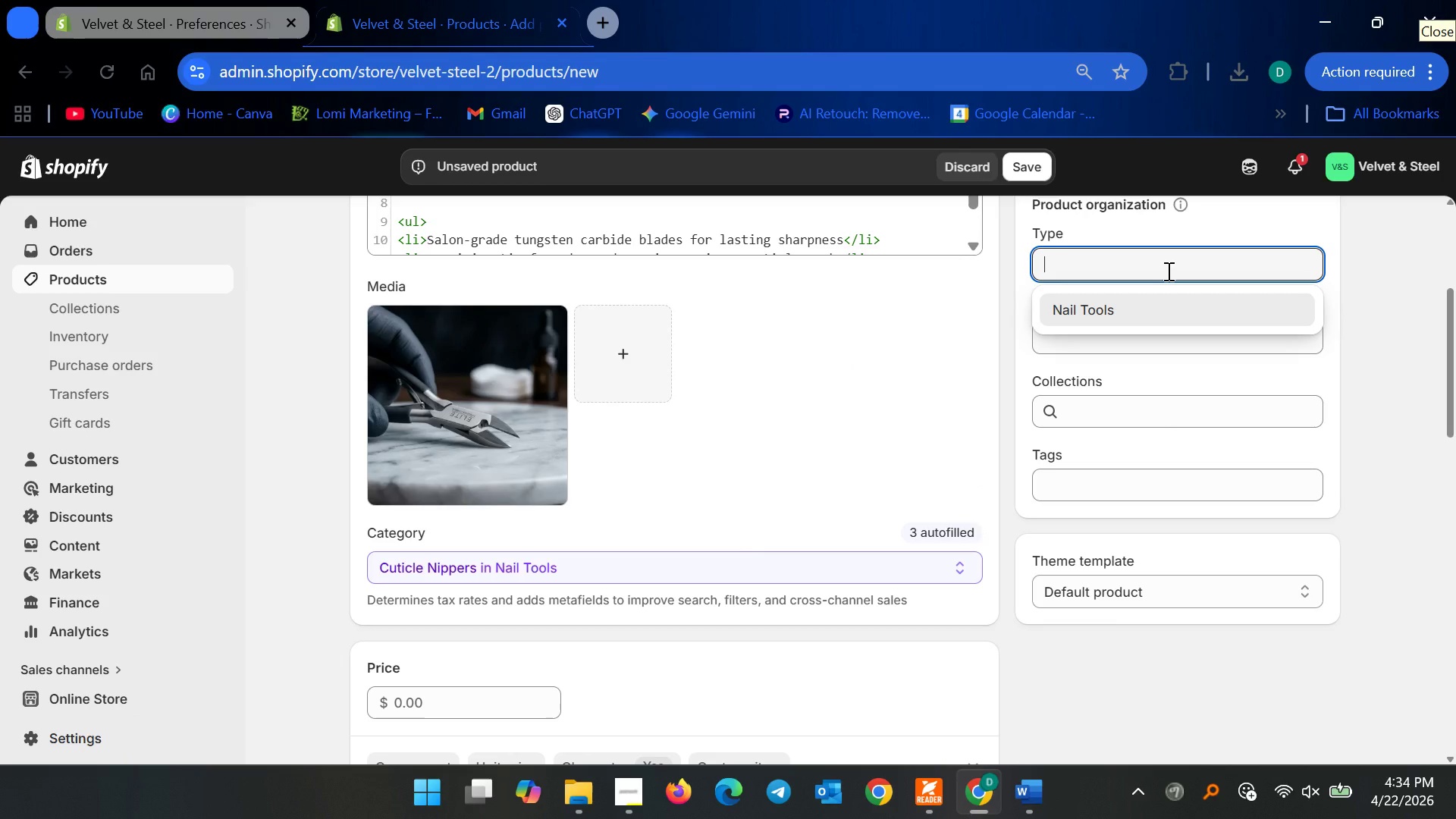 
left_click([1065, 312])
 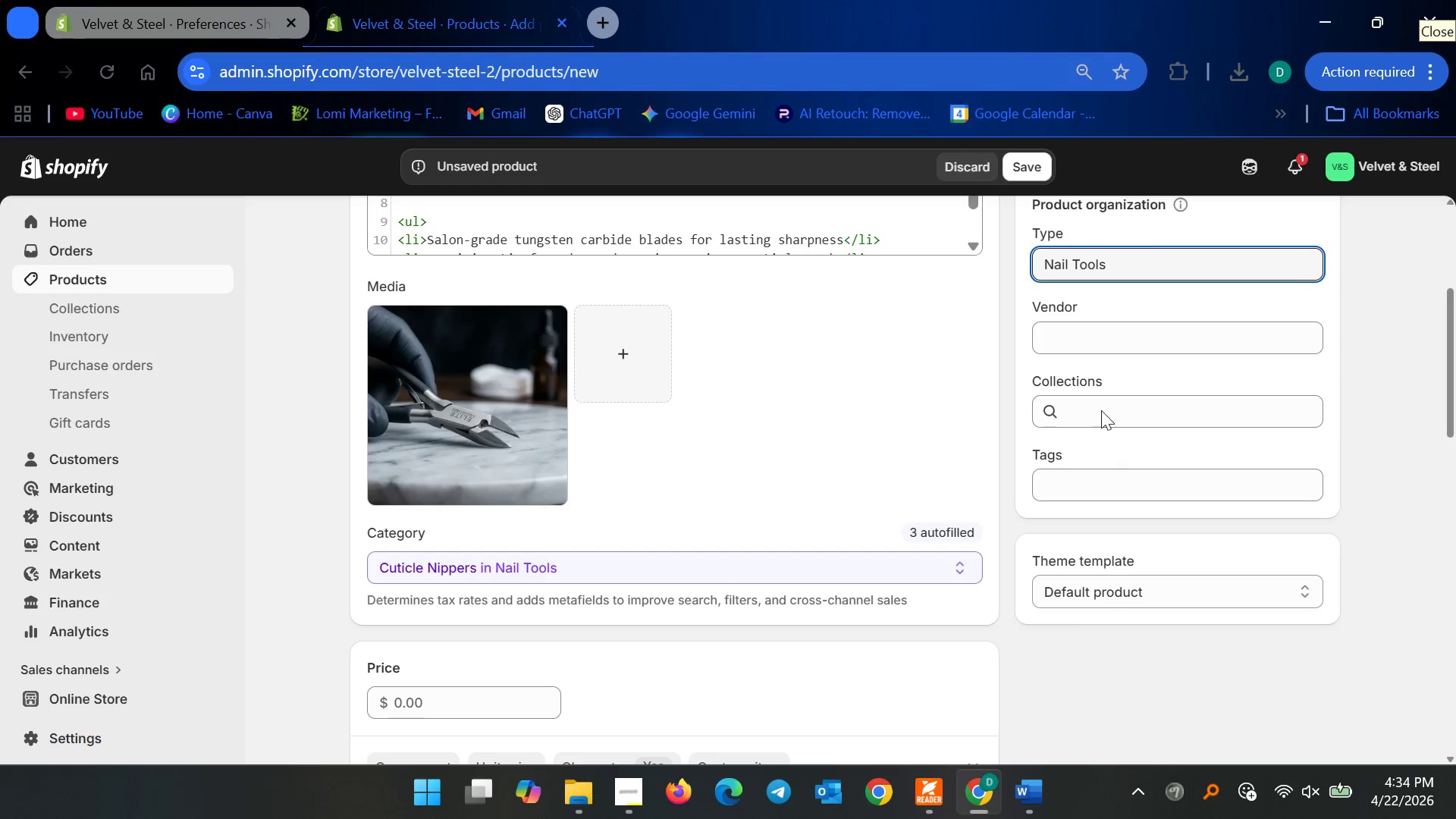 
left_click([1097, 341])
 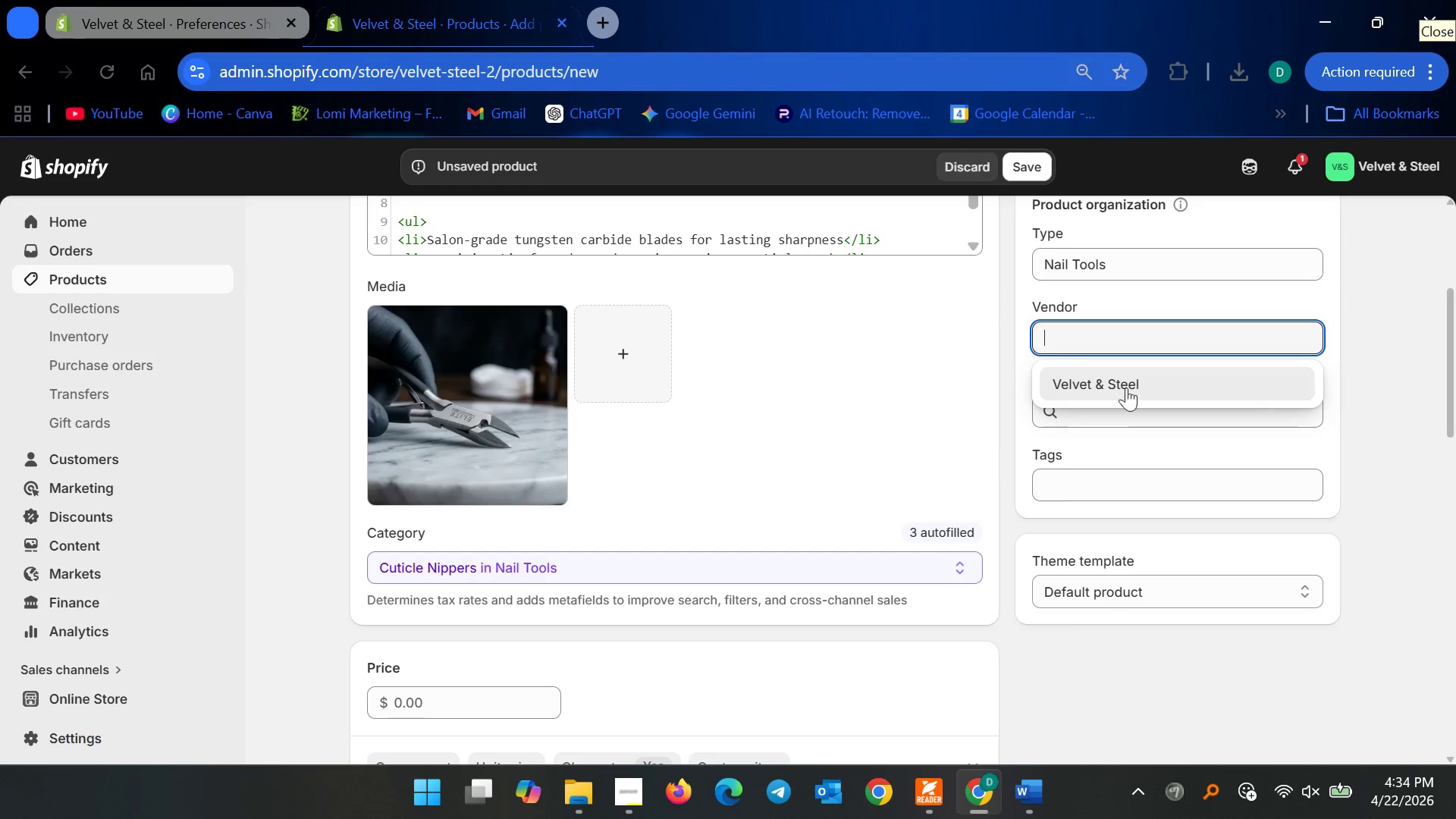 
left_click([1124, 379])
 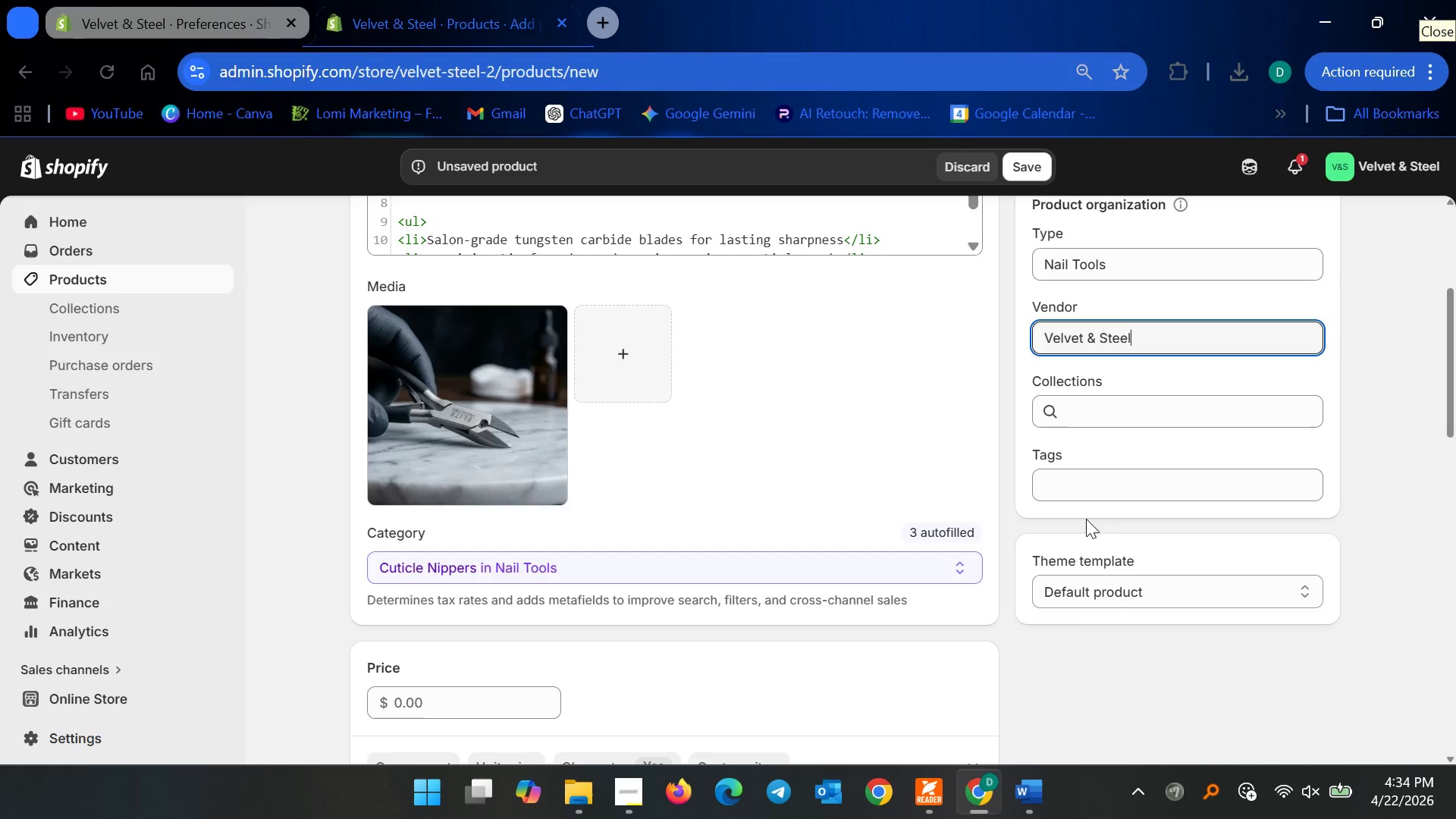 
left_click([1114, 482])
 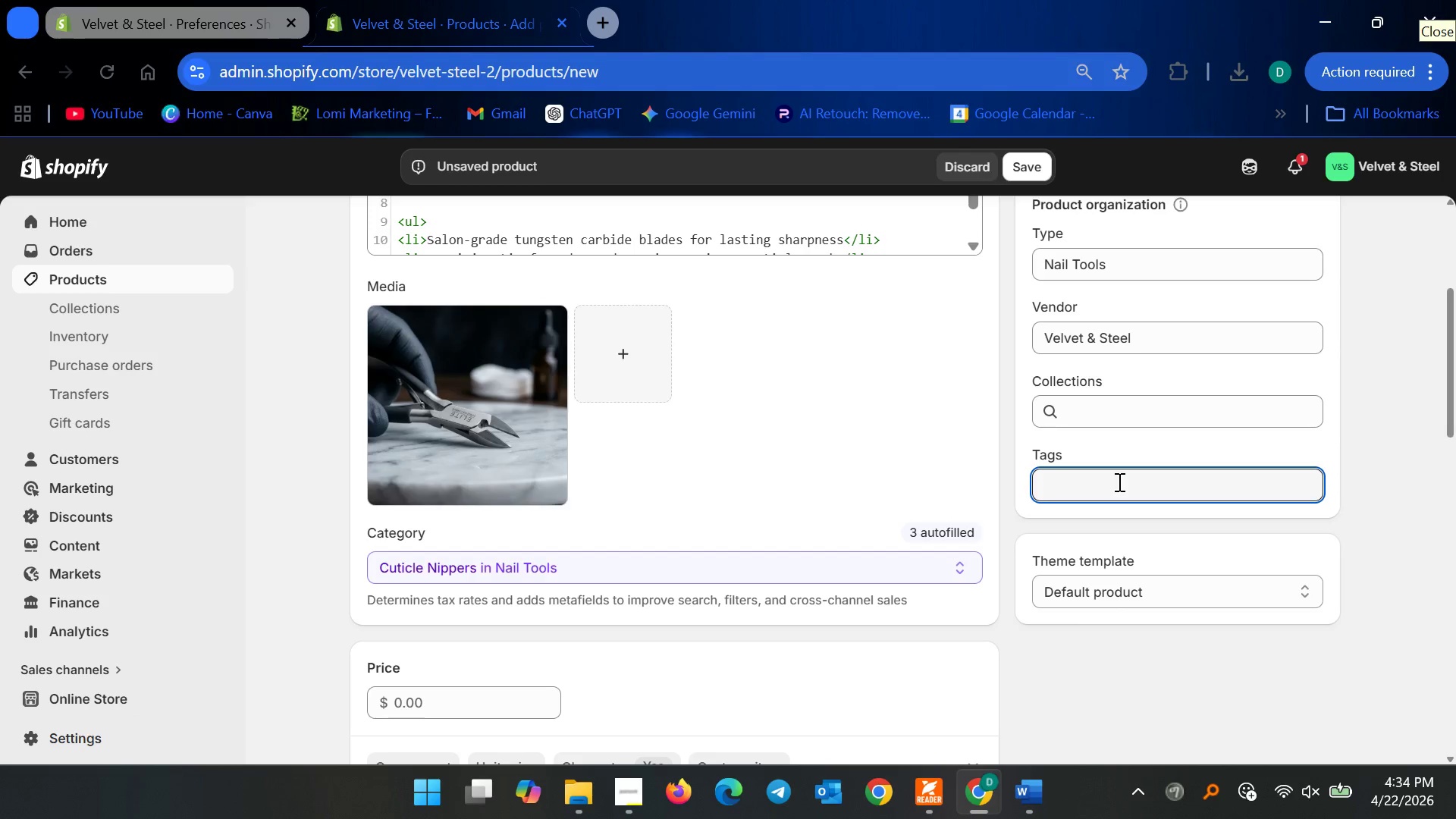 
type(CUTI)
key(Backspace)
key(Backspace)
key(Backspace)
key(Backspace)
type(cuticle nippers)
 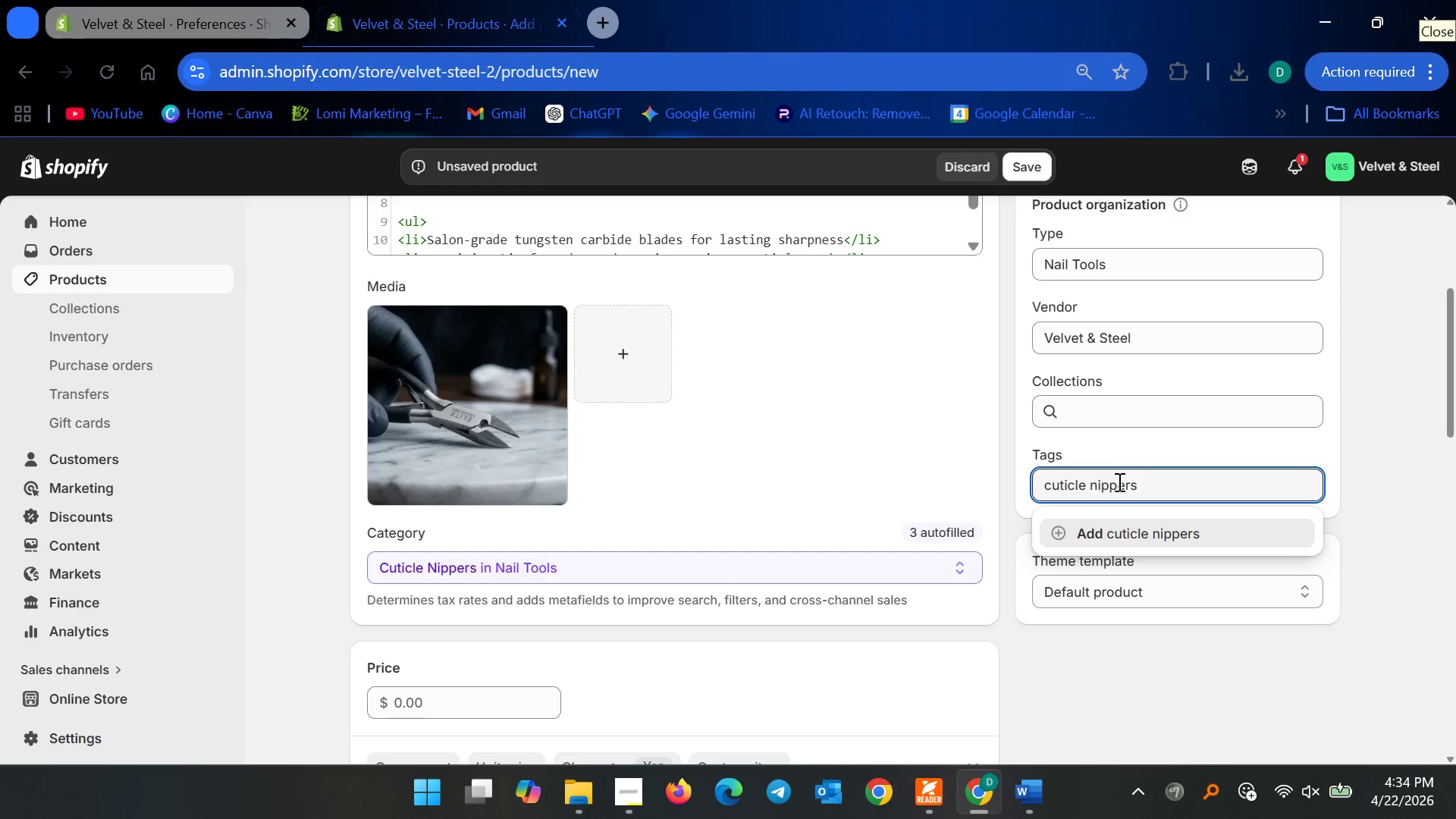 
key(Enter)
 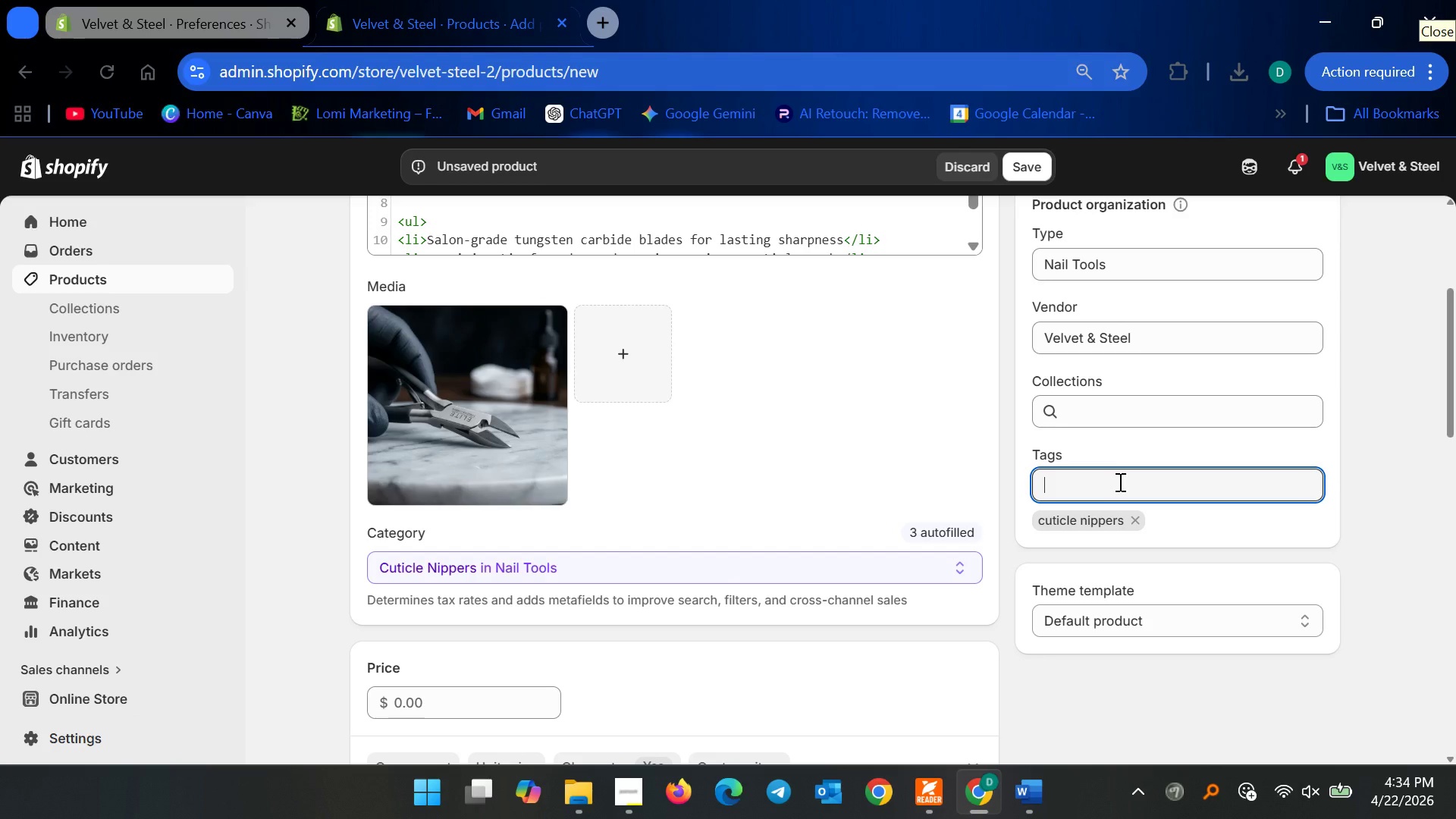 
type(ri)
key(Backspace)
type(ussian manicure tools)
 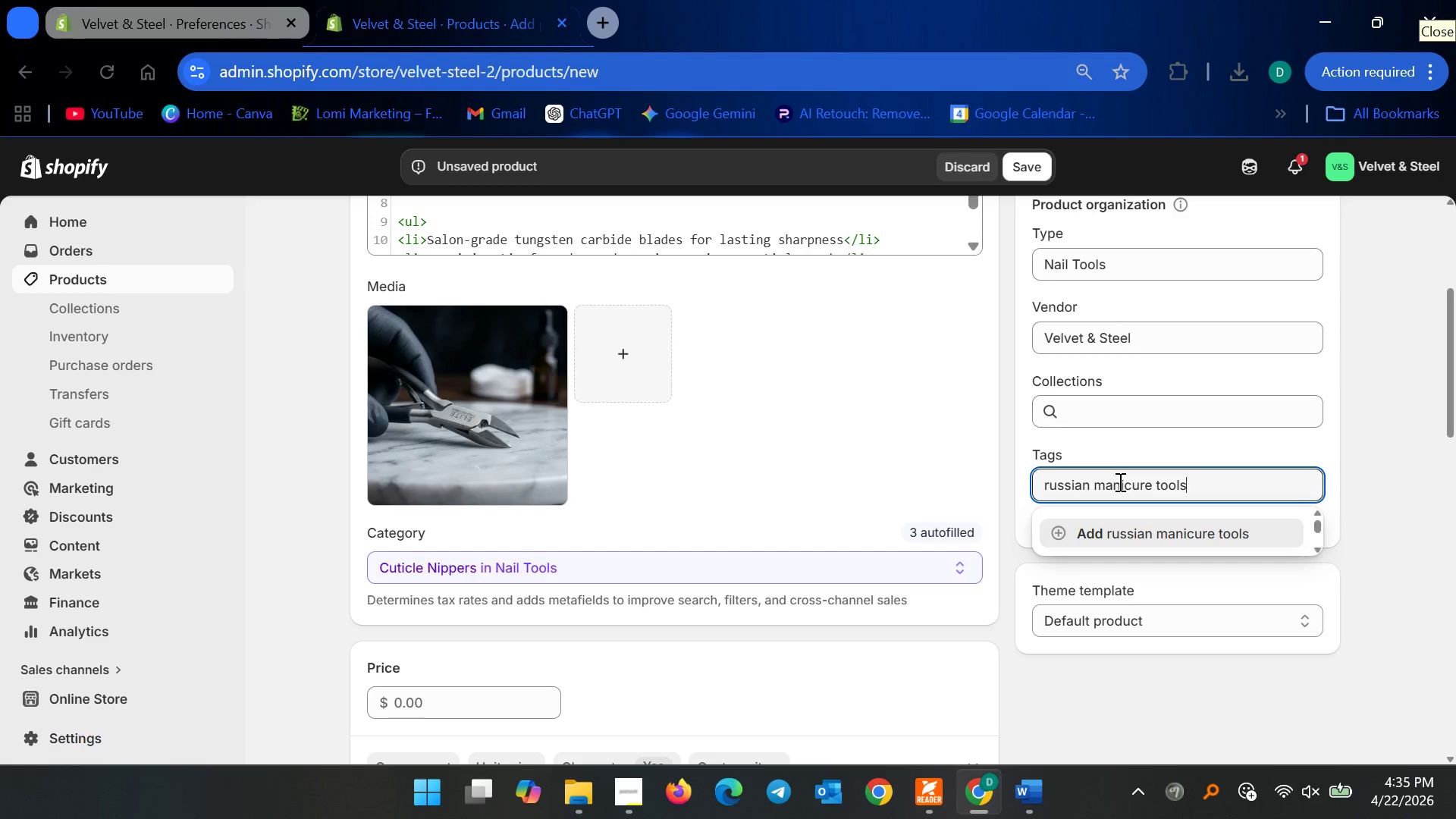 
key(Enter)
 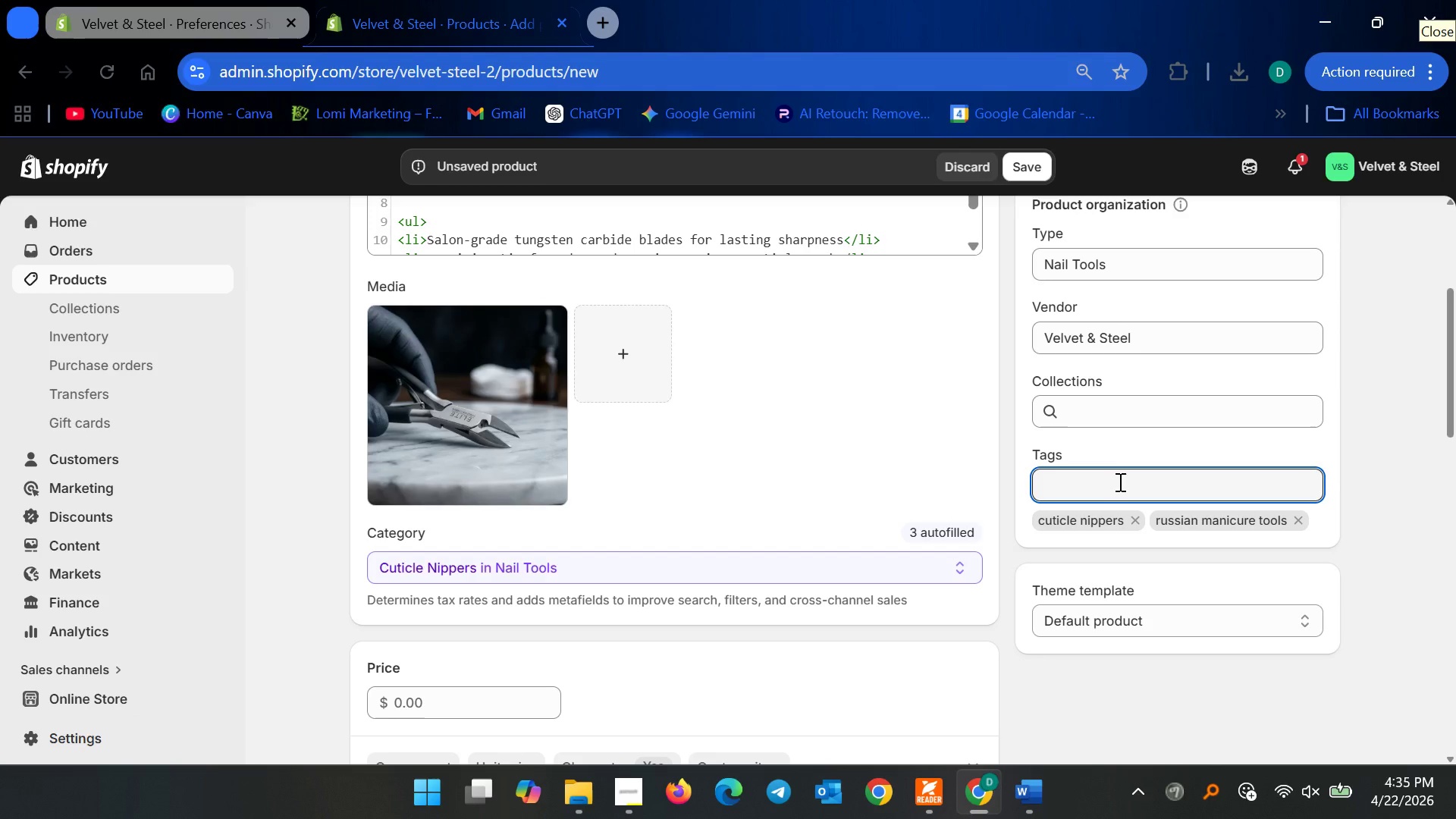 
type(pre)
 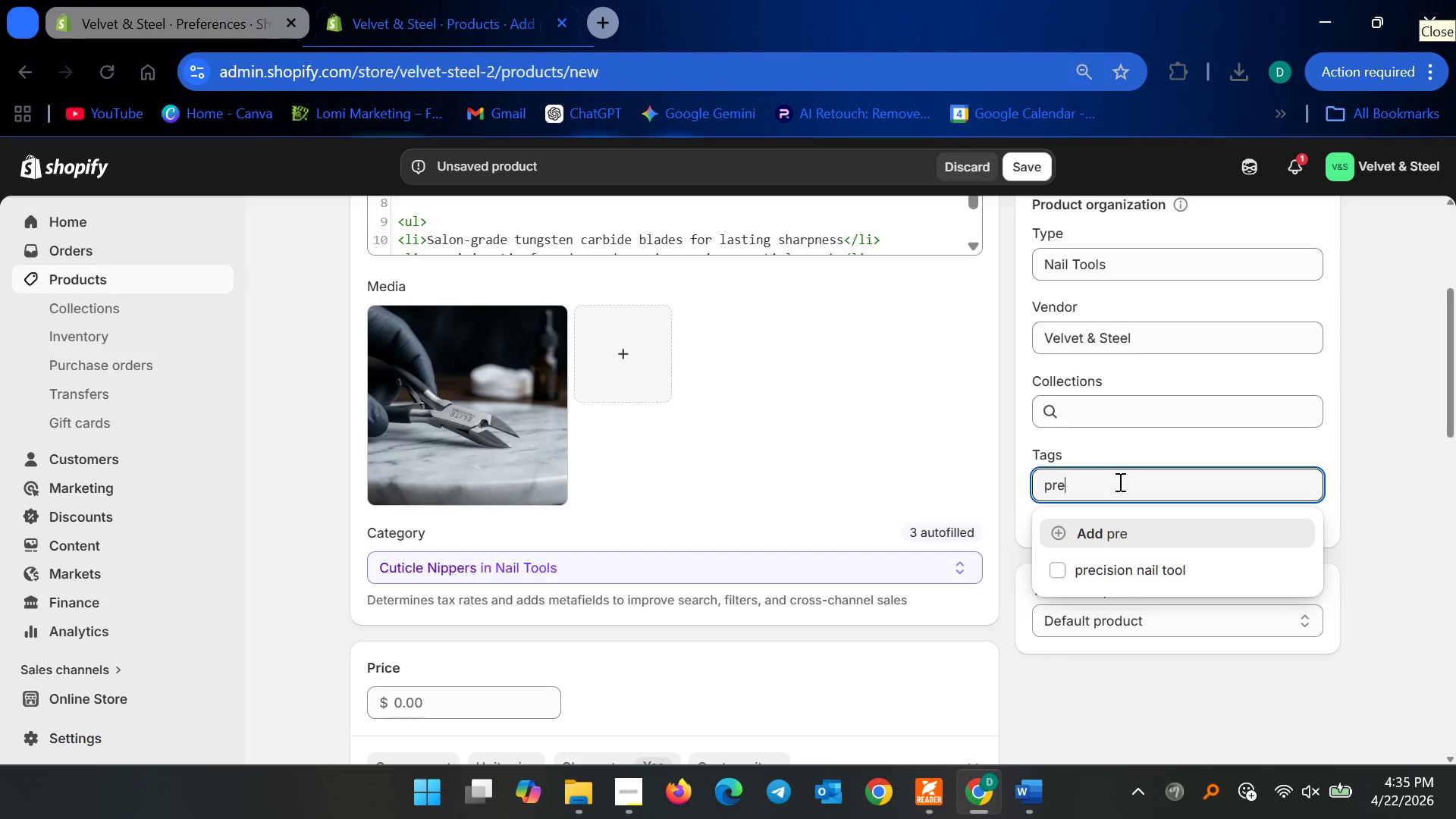 
type(cision manicure)
 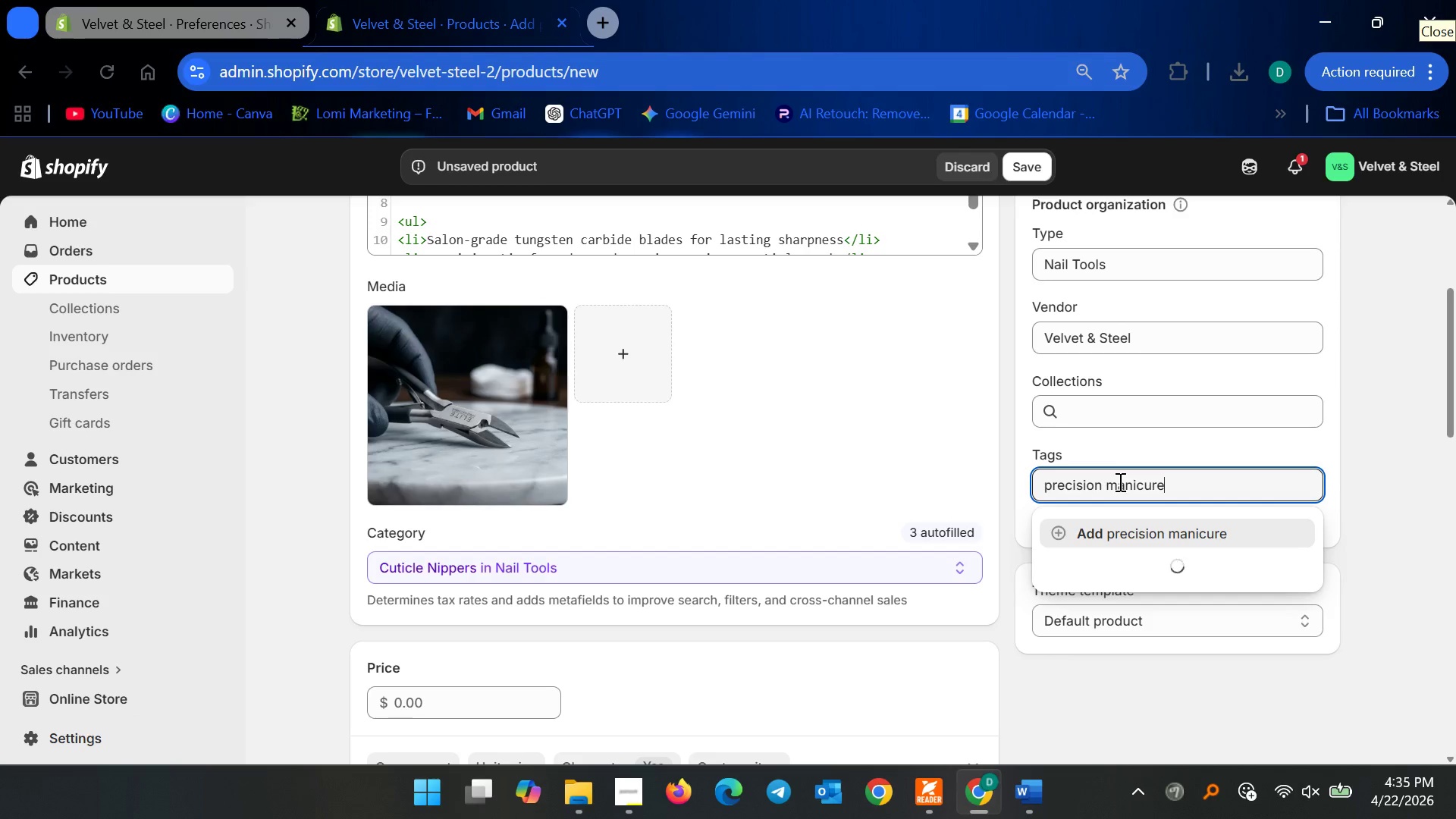 
key(Enter)
 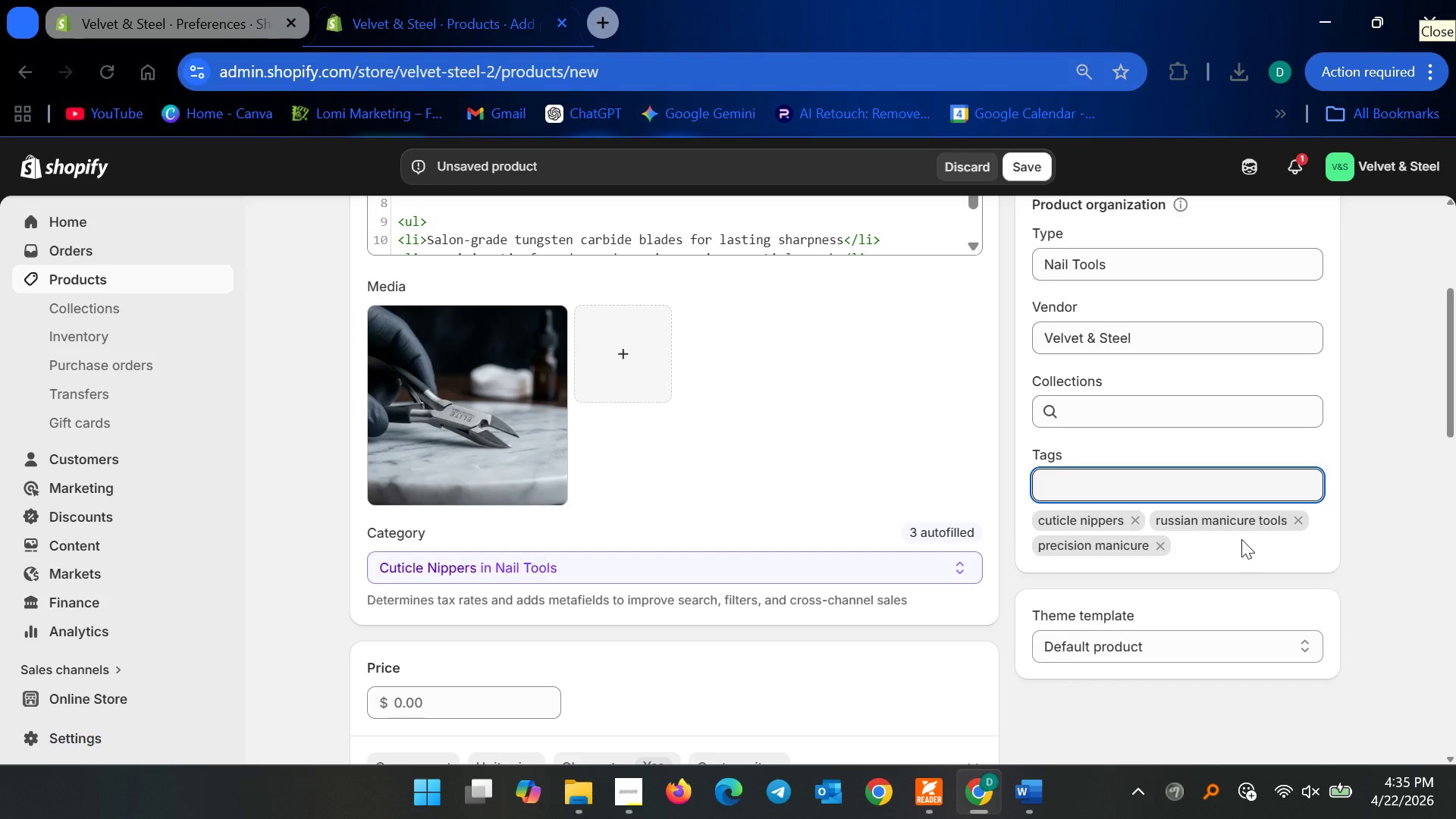 
wait(8.09)
 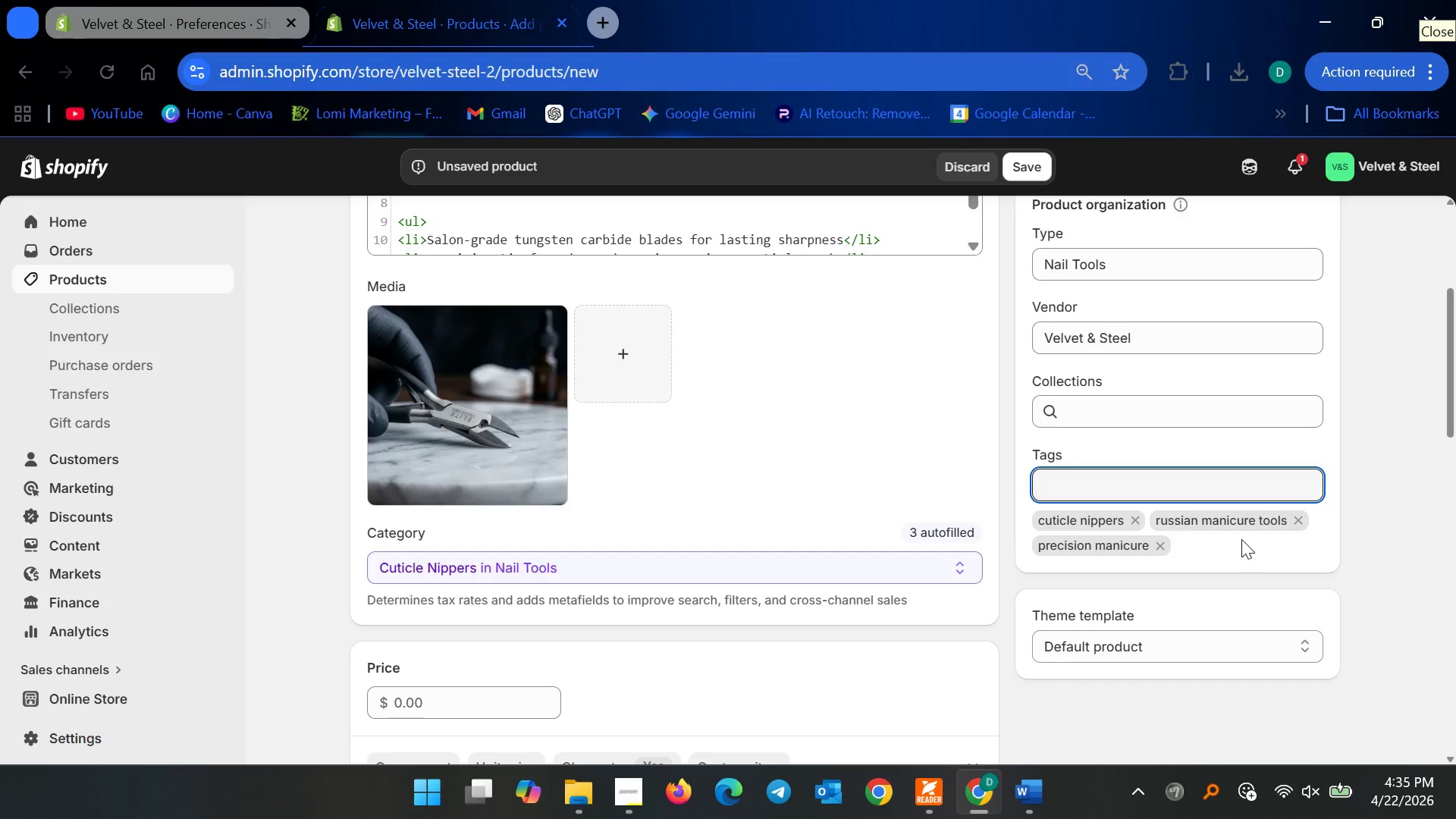 
left_click([1122, 480])
 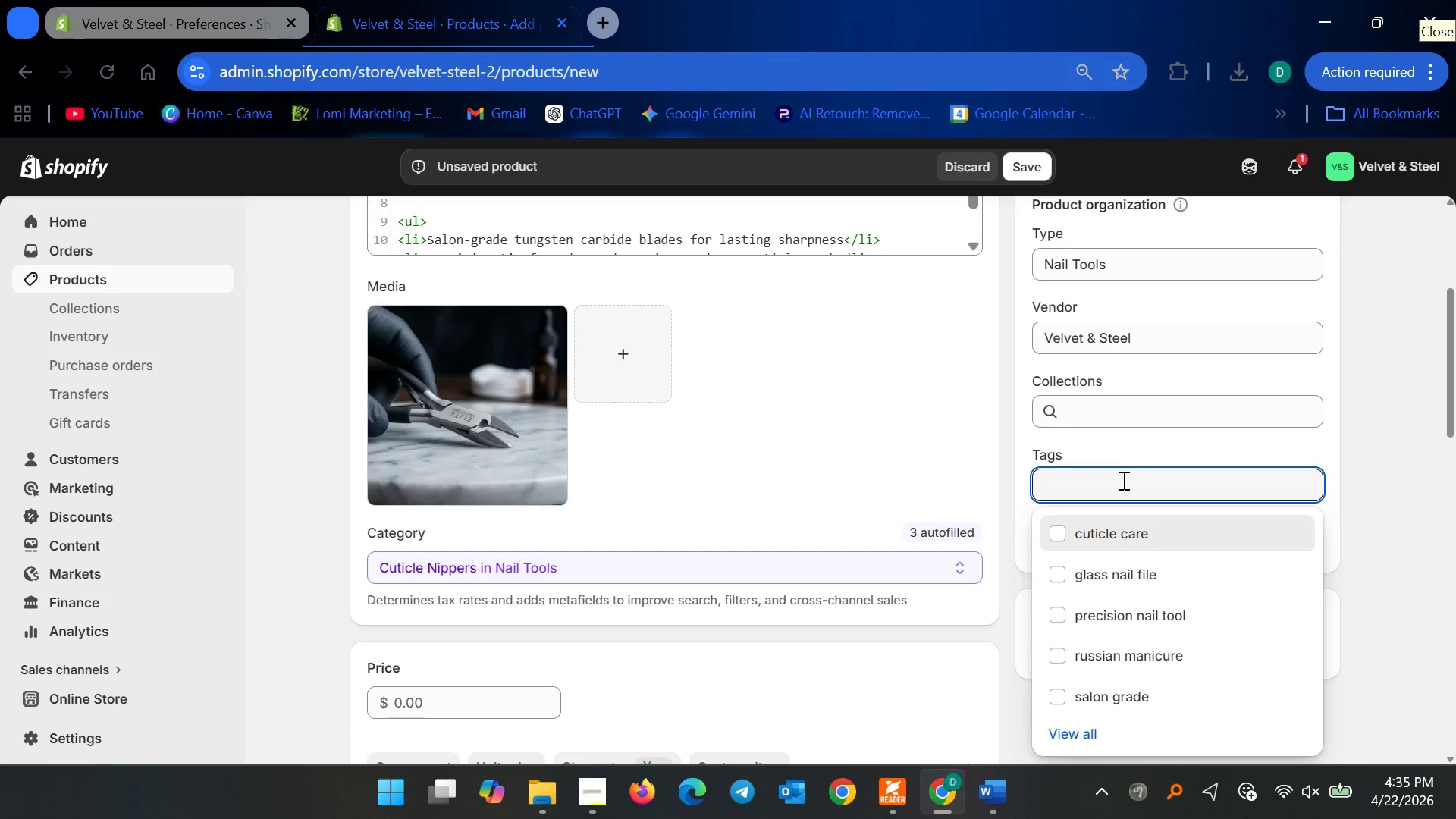 
type(salon graded)
key(Backspace)
type( tools)
 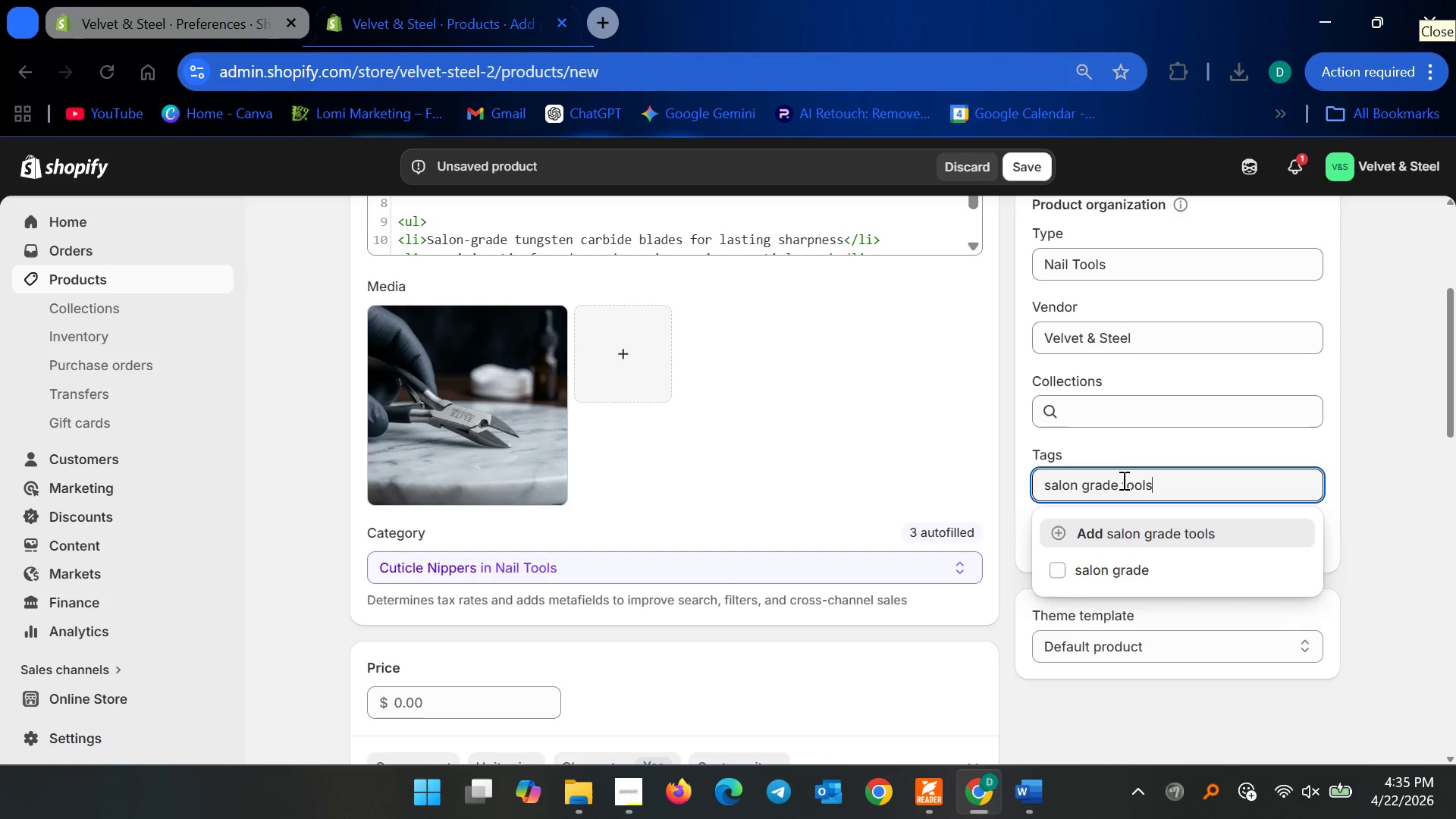 
key(Enter)
 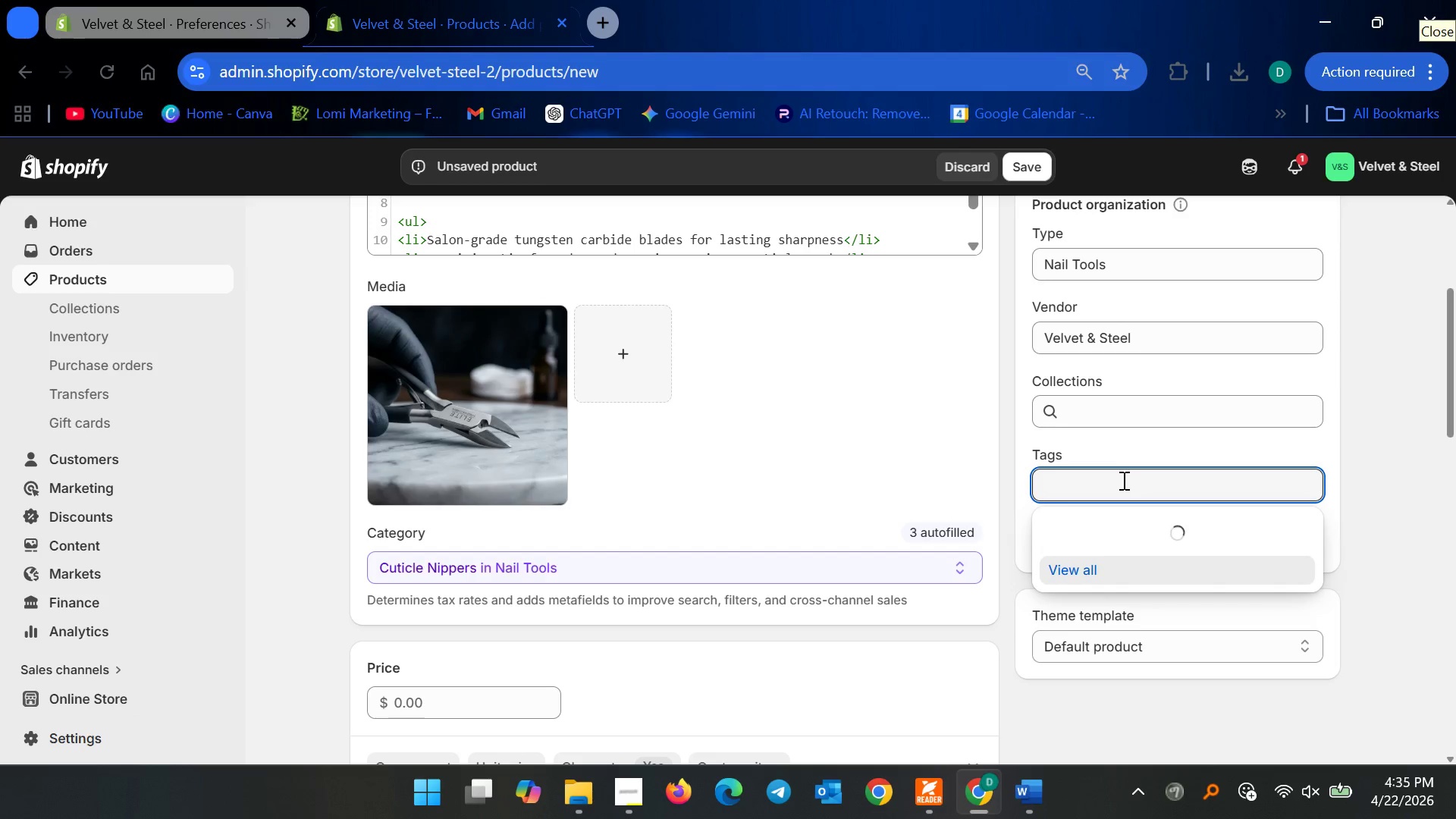 
type(cuticle )
 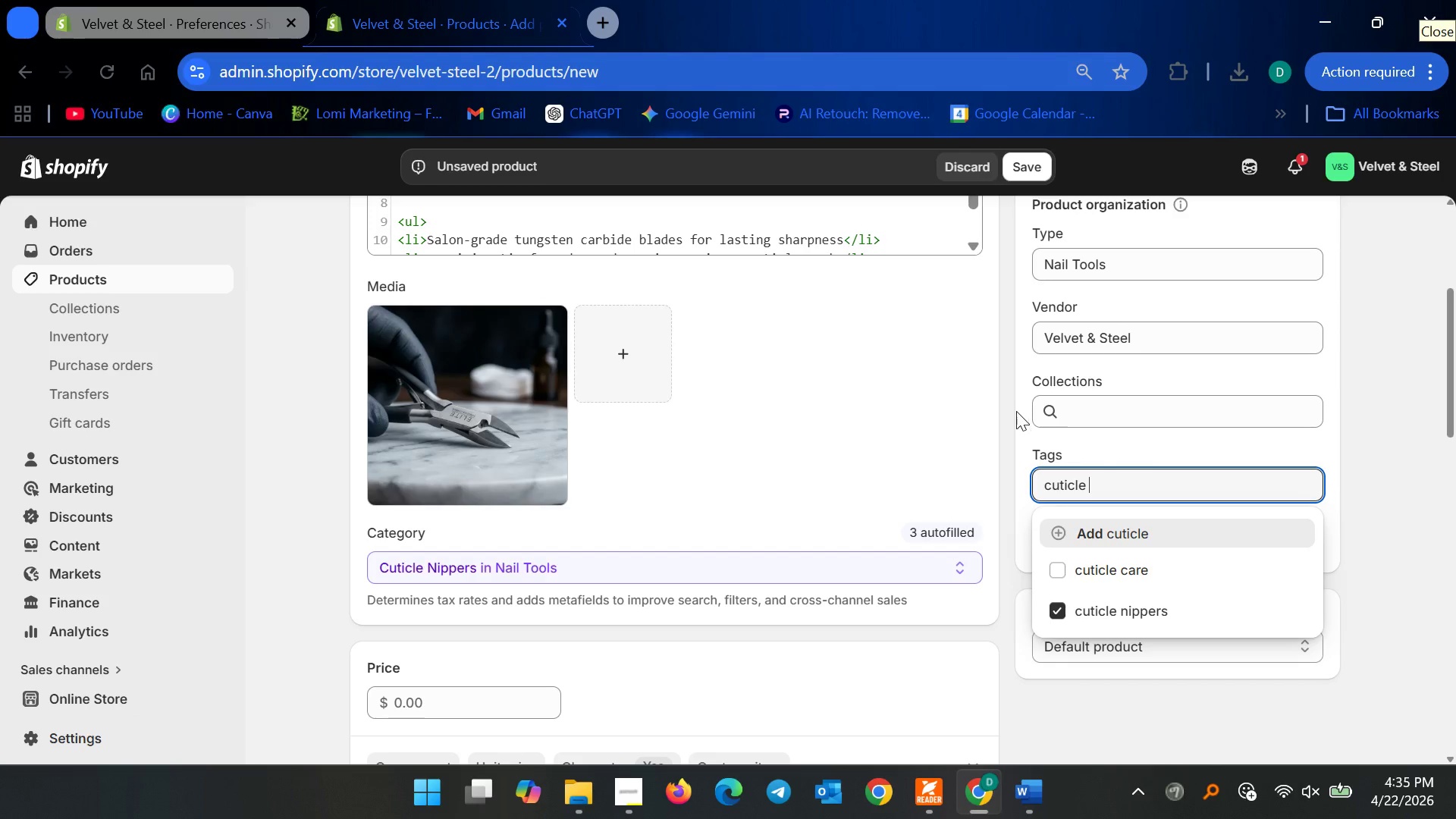 
left_click([1128, 567])
 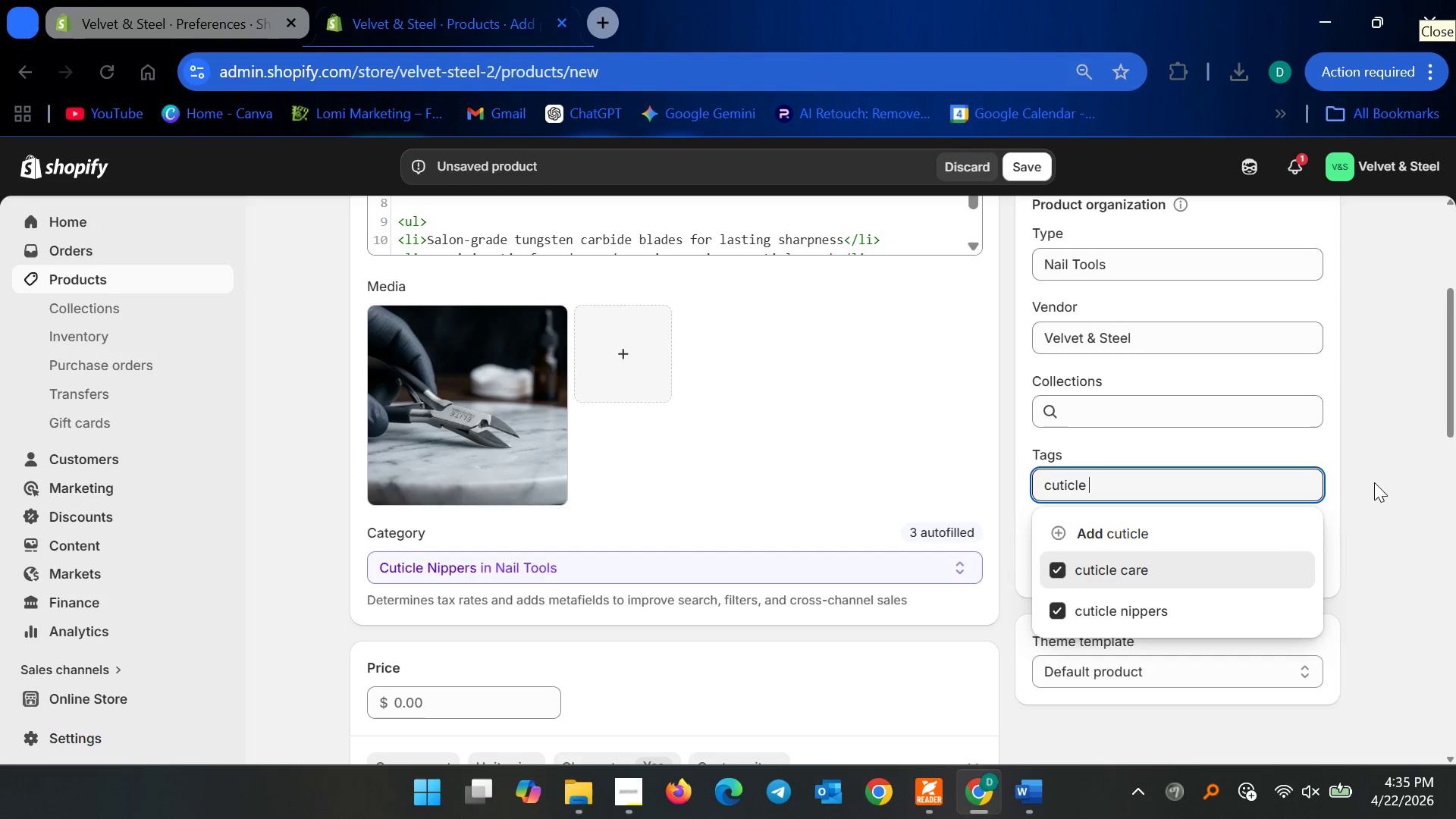 
left_click([1374, 482])
 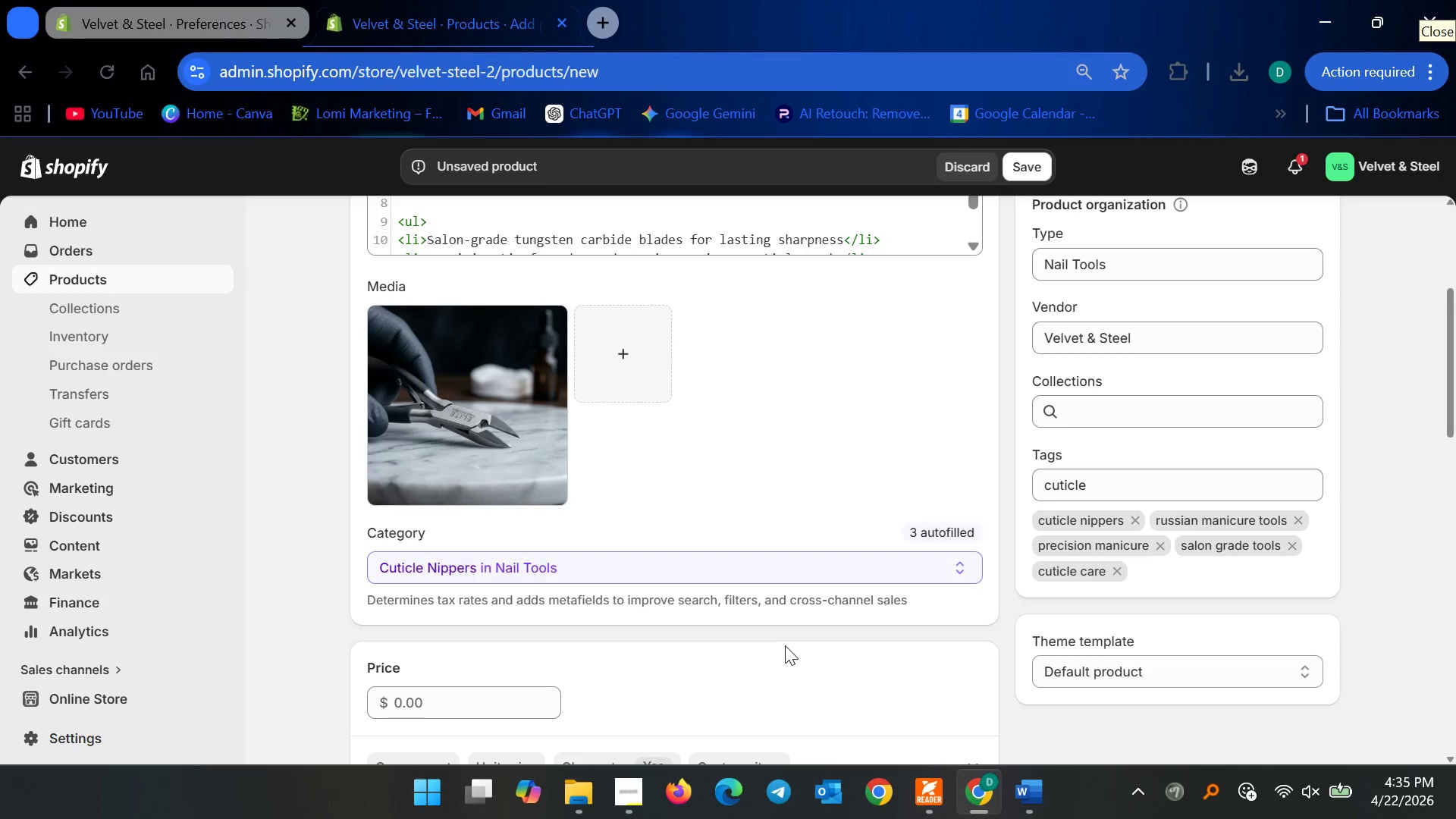 
scroll: coordinate [788, 643], scroll_direction: down, amount: 2.0
 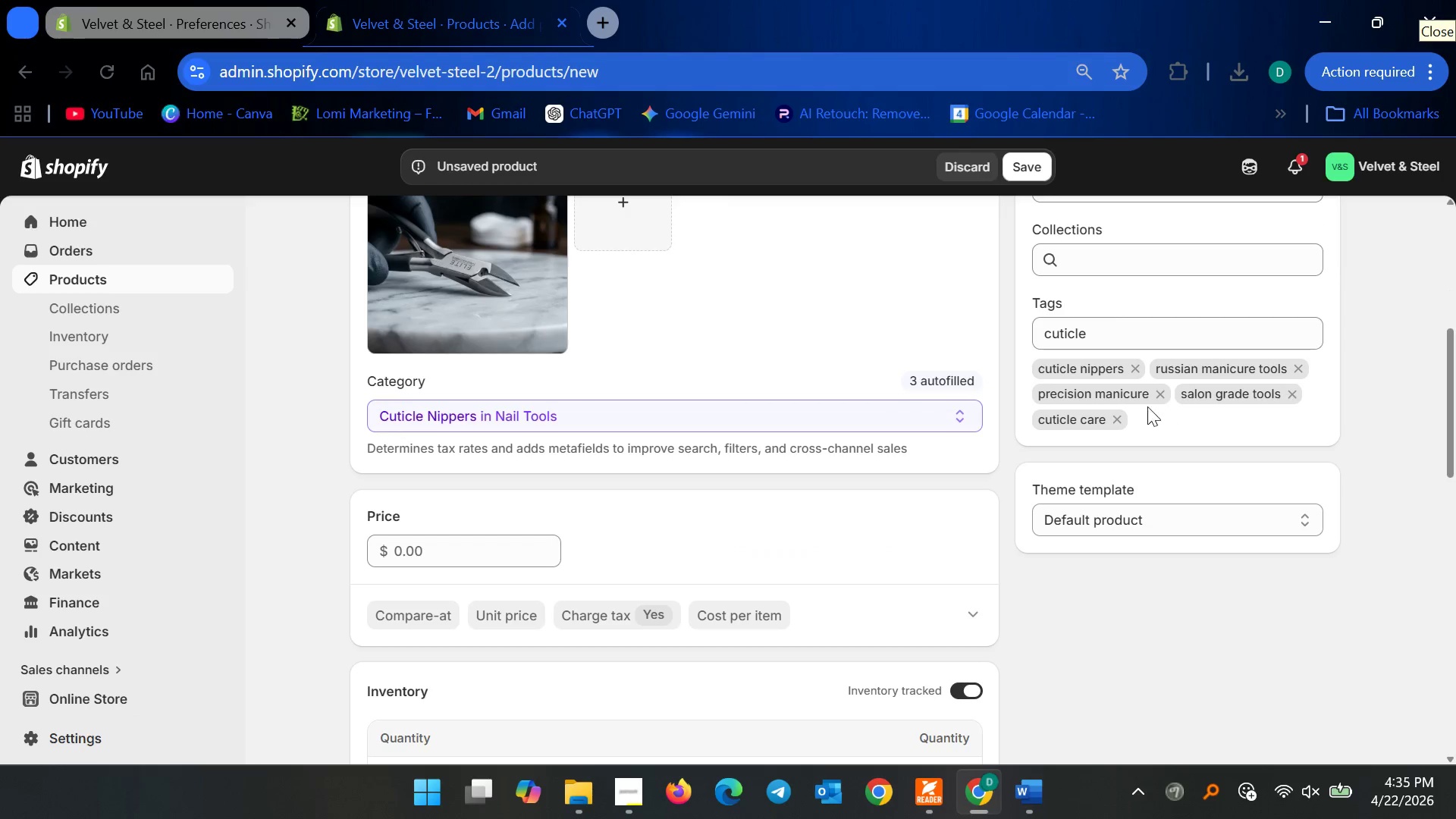 
left_click([501, 560])
 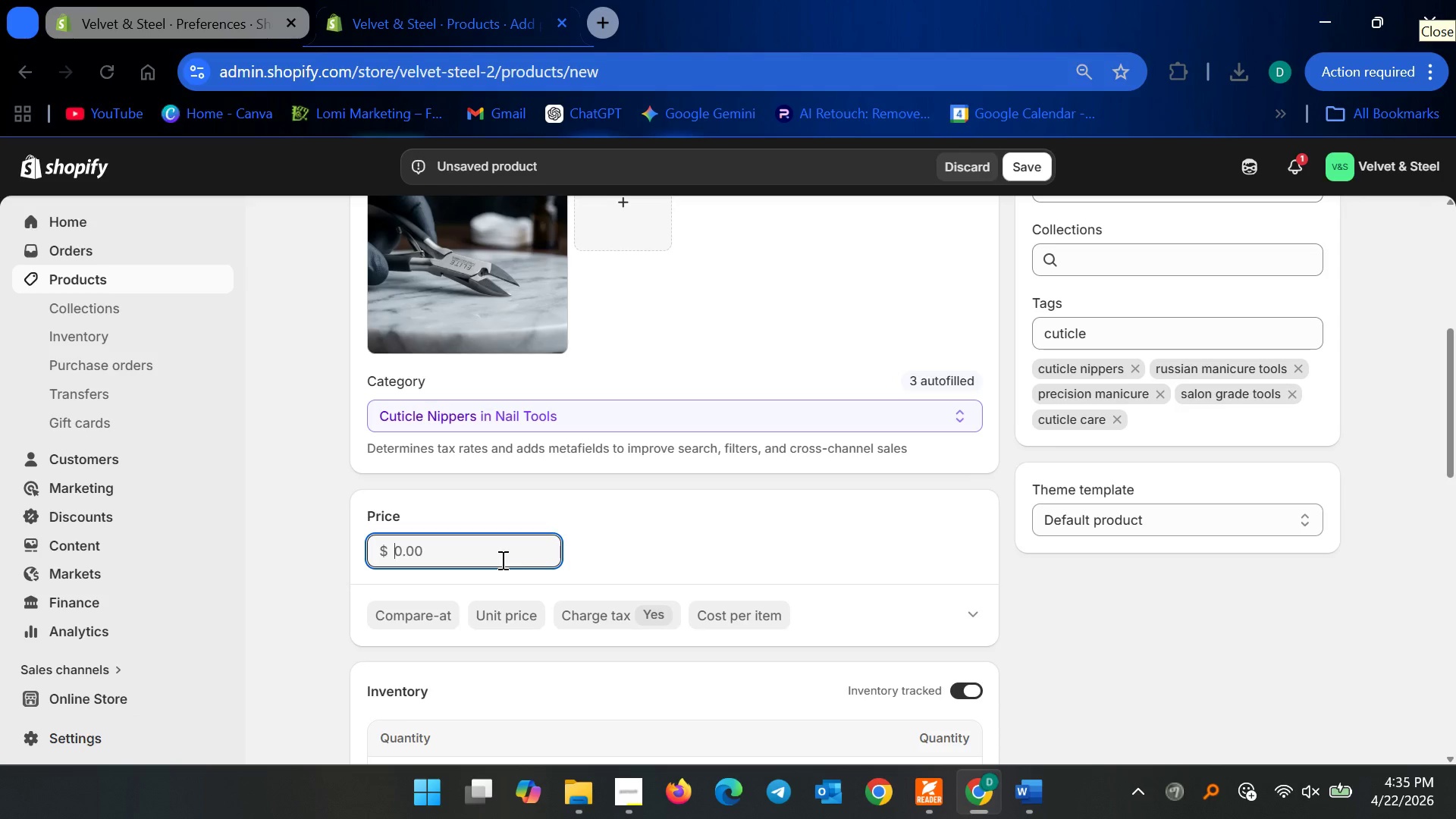 
type(85)
 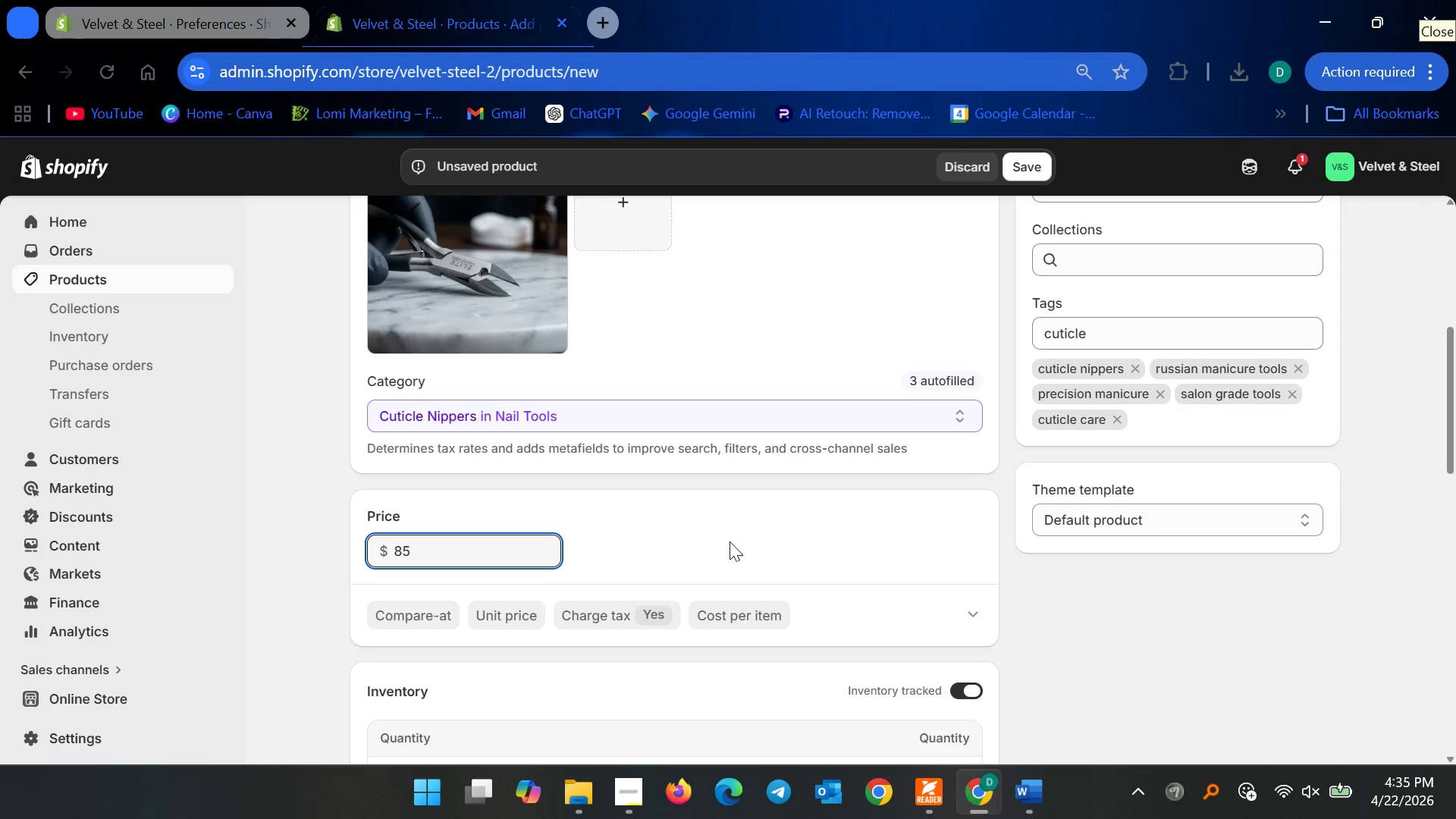 
left_click([723, 545])
 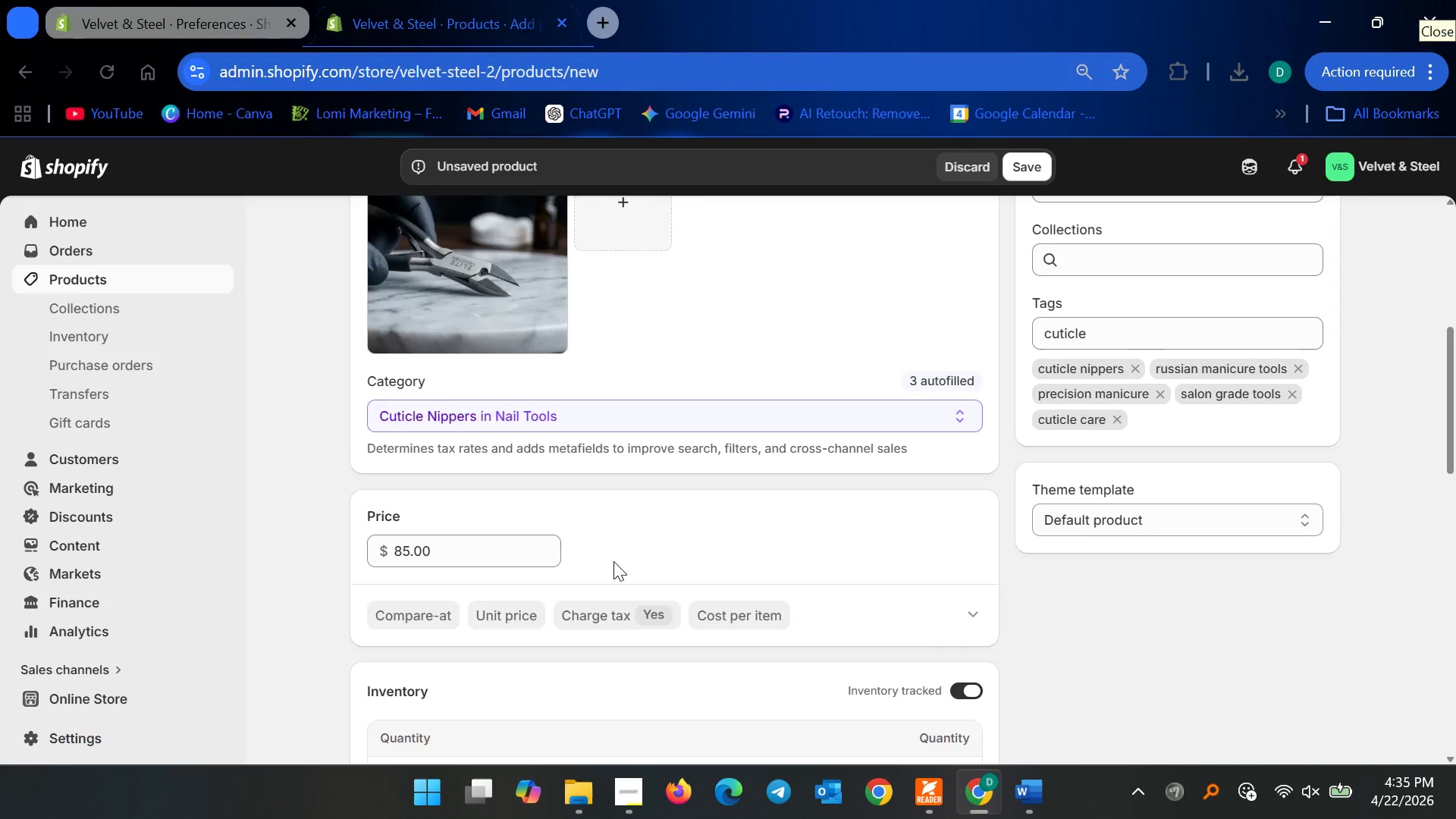 
scroll: coordinate [612, 540], scroll_direction: down, amount: 5.0
 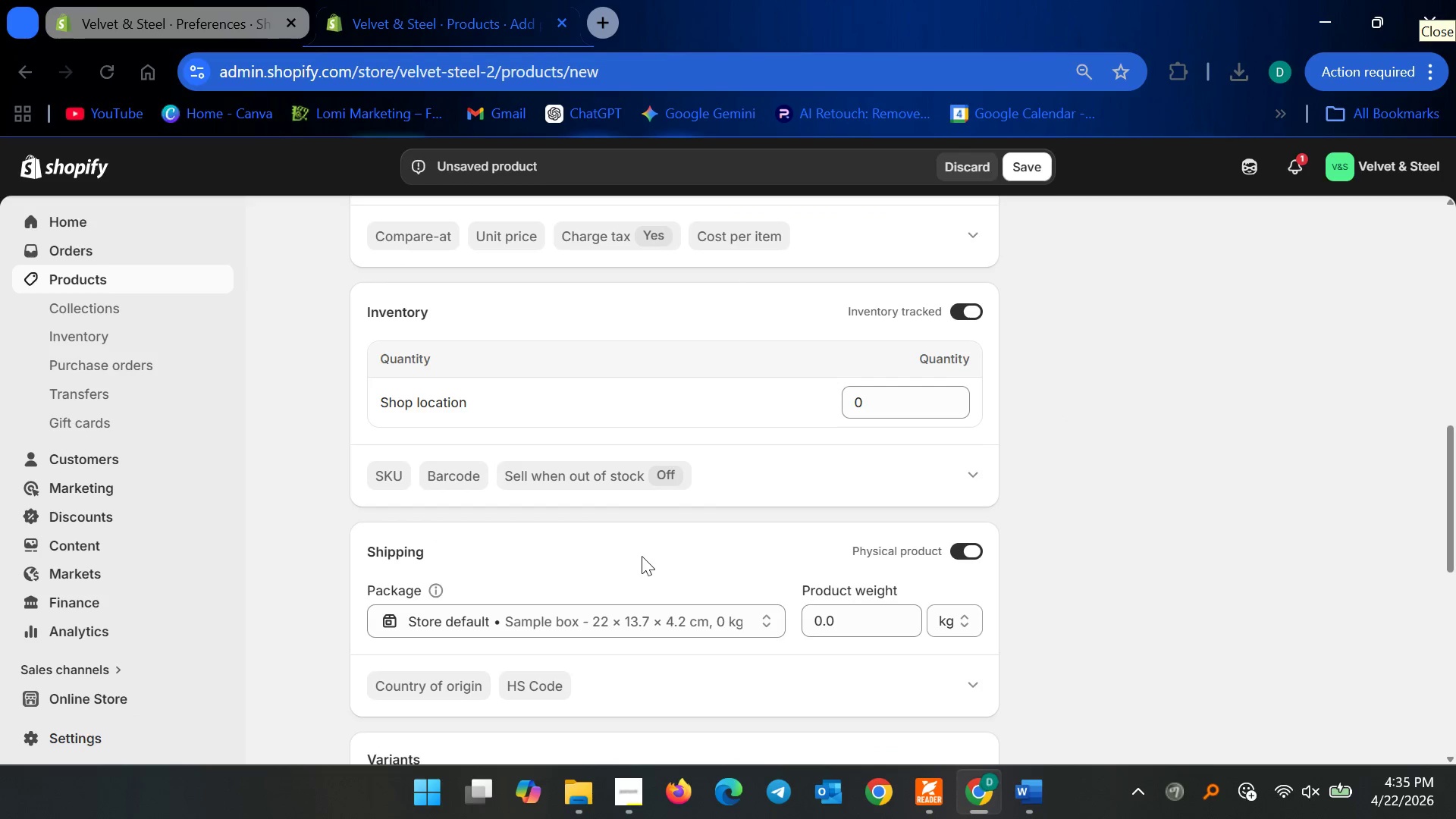 
left_click([897, 401])
 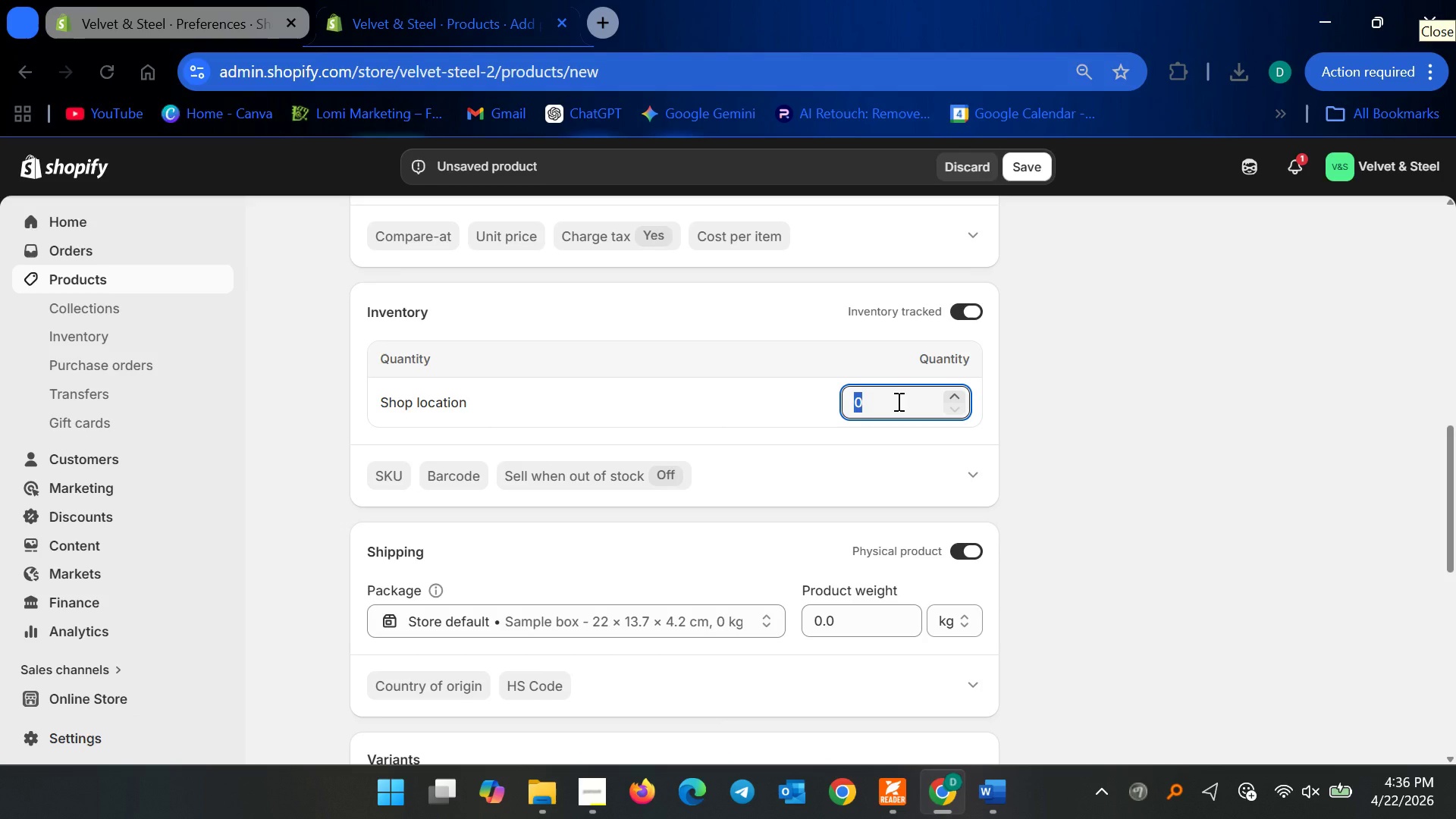 
type(50)
 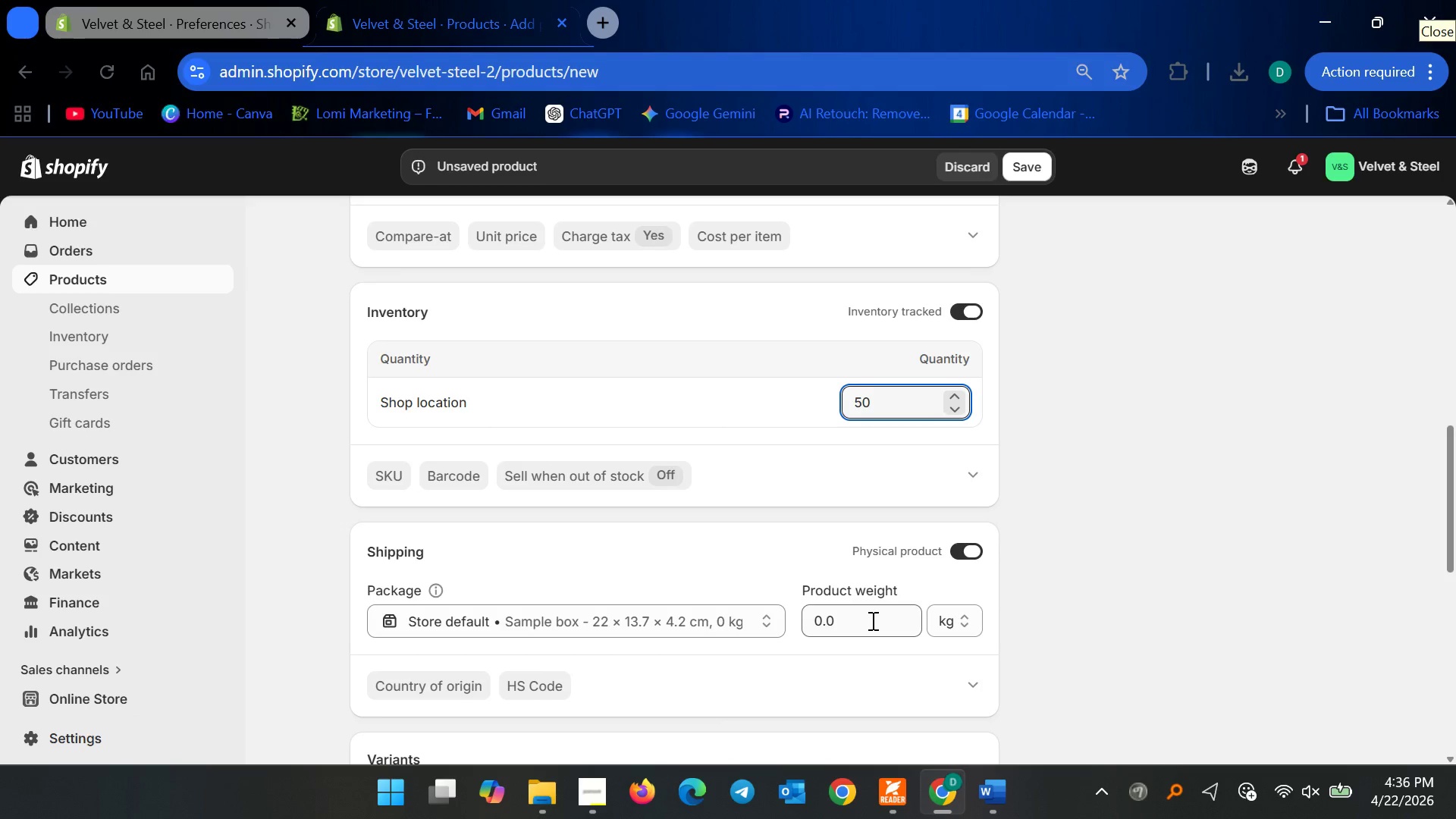 
left_click([871, 620])
 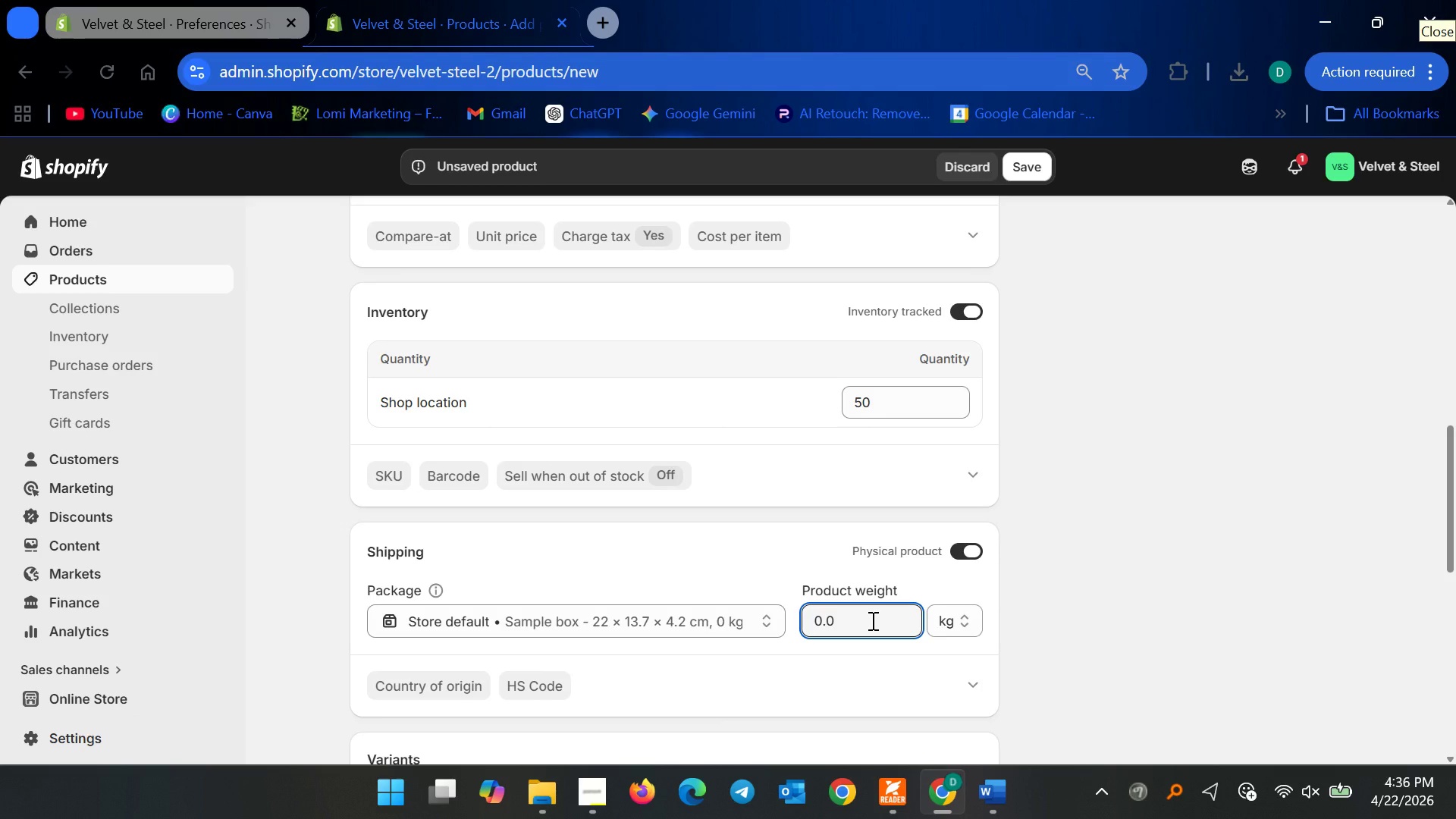 
key(Backspace)
type(12)
 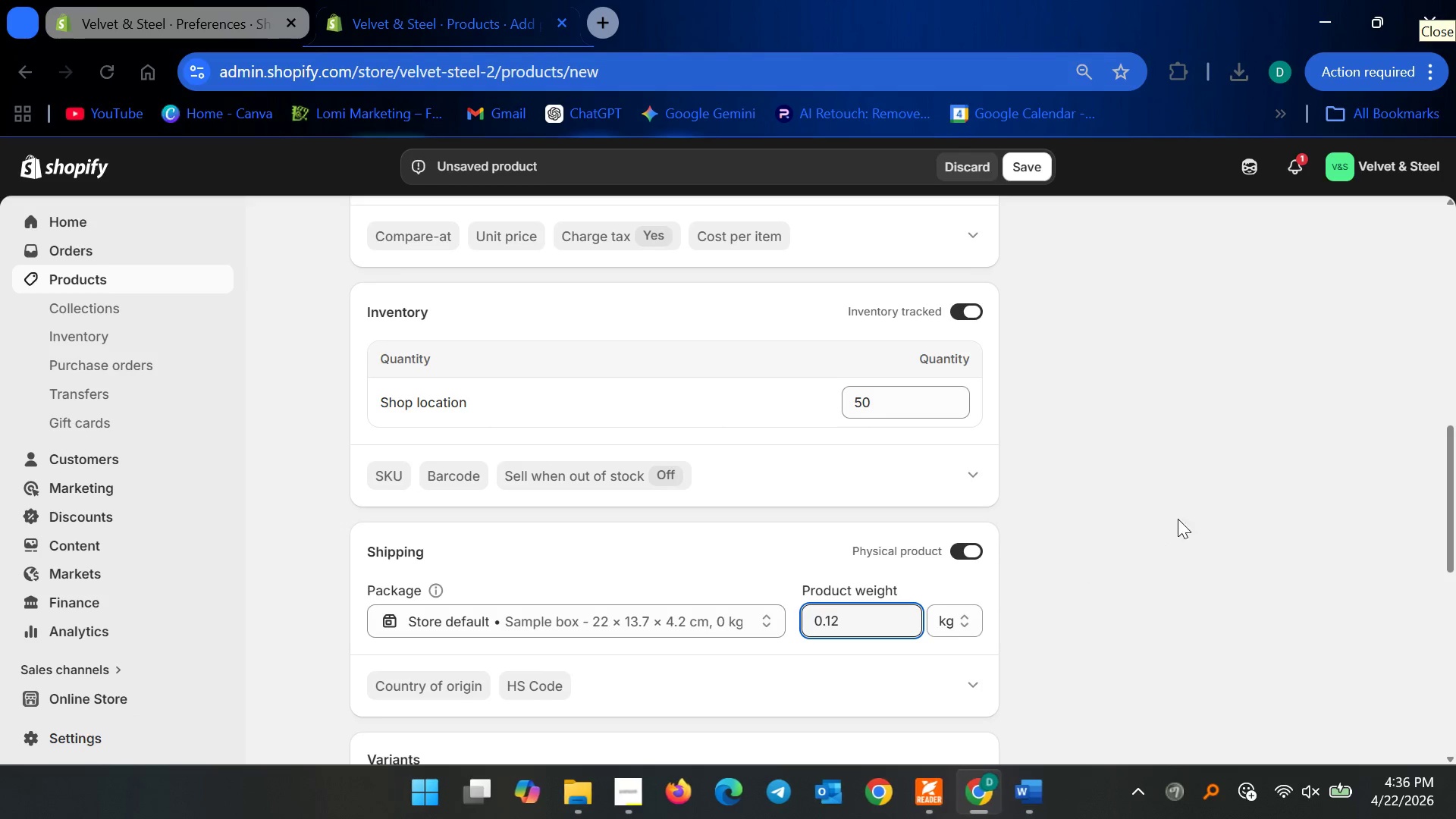 
left_click([1192, 514])
 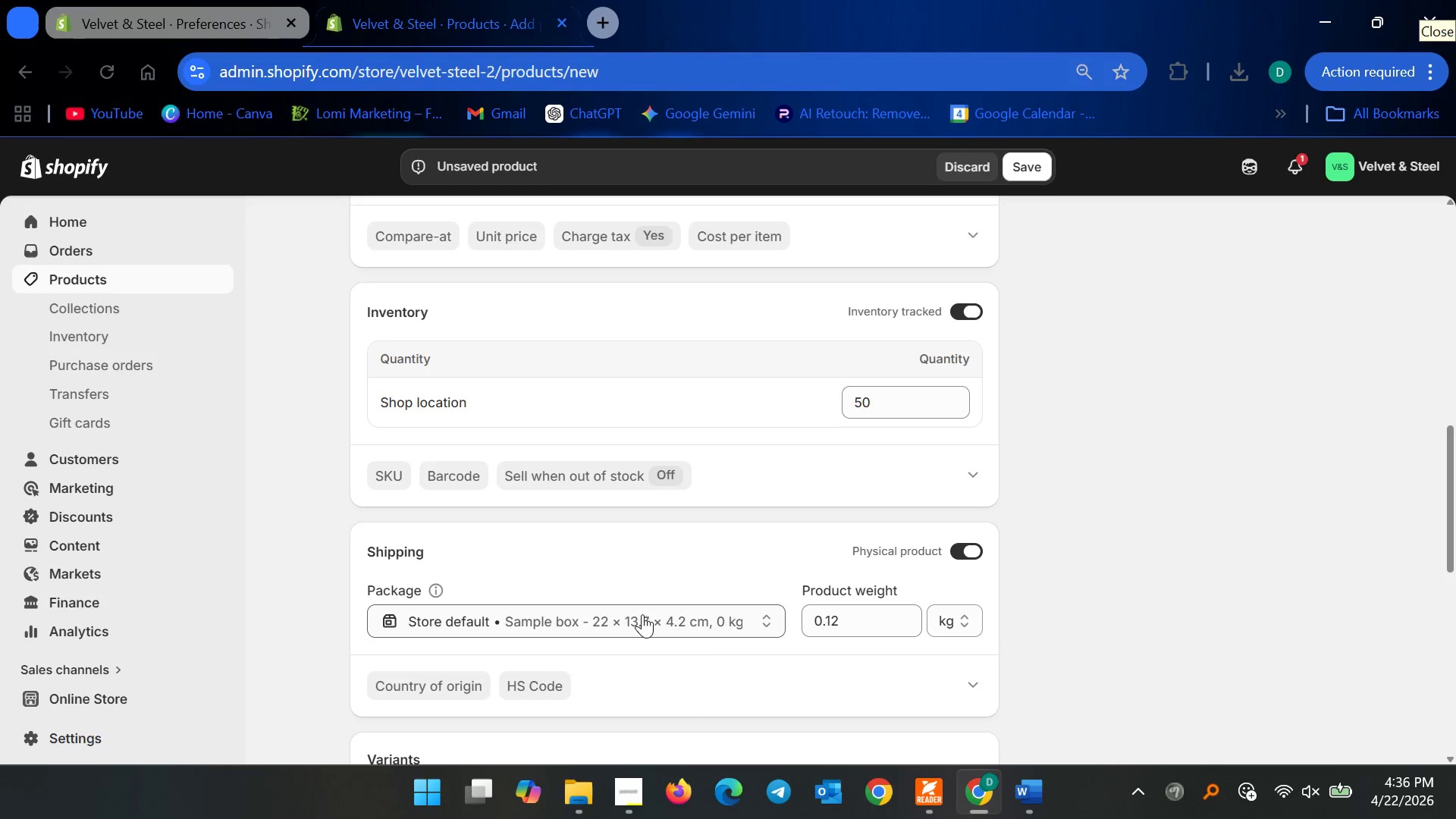 
scroll: coordinate [642, 633], scroll_direction: down, amount: 2.0
 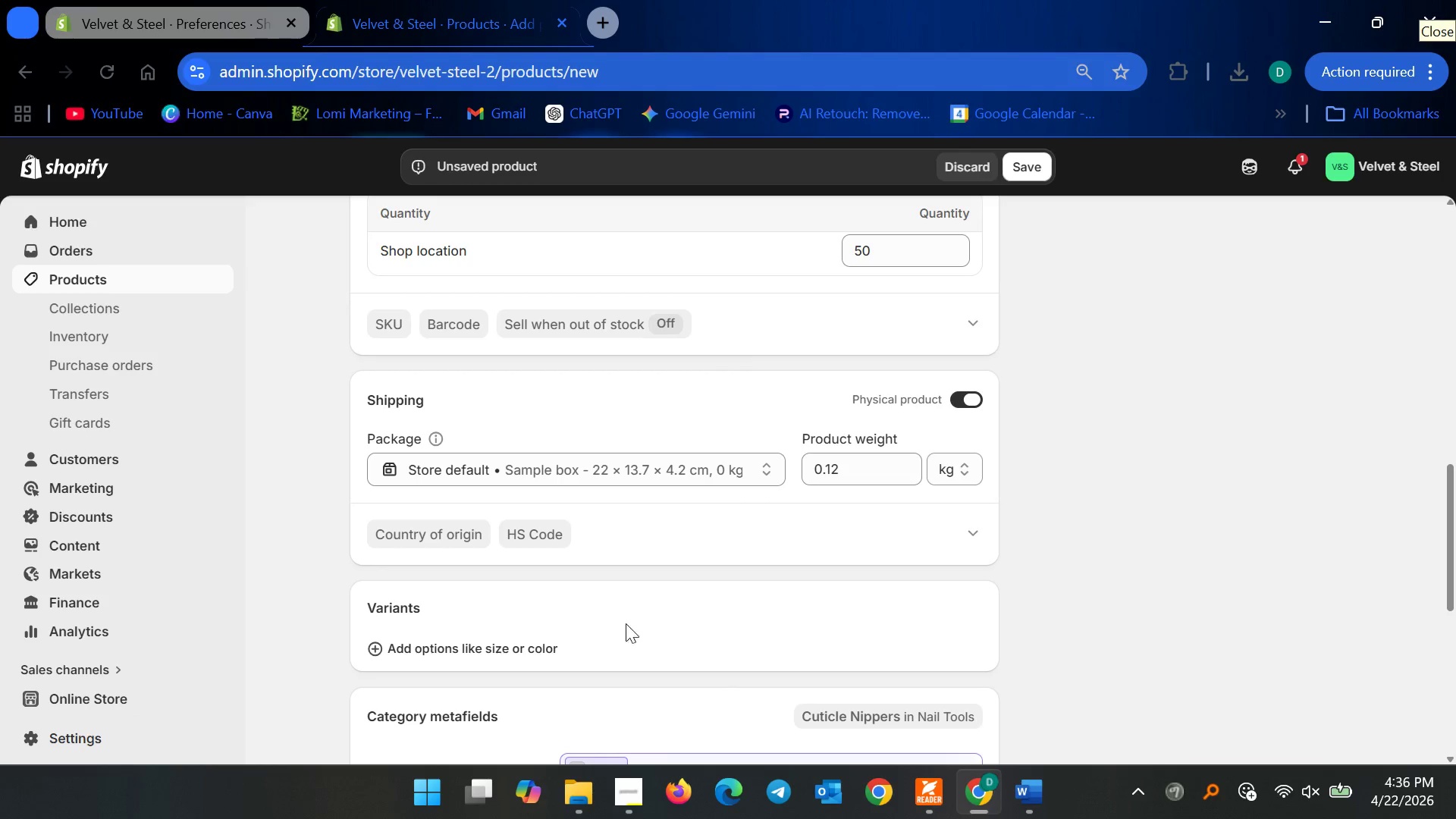 
scroll: coordinate [613, 630], scroll_direction: up, amount: 3.0
 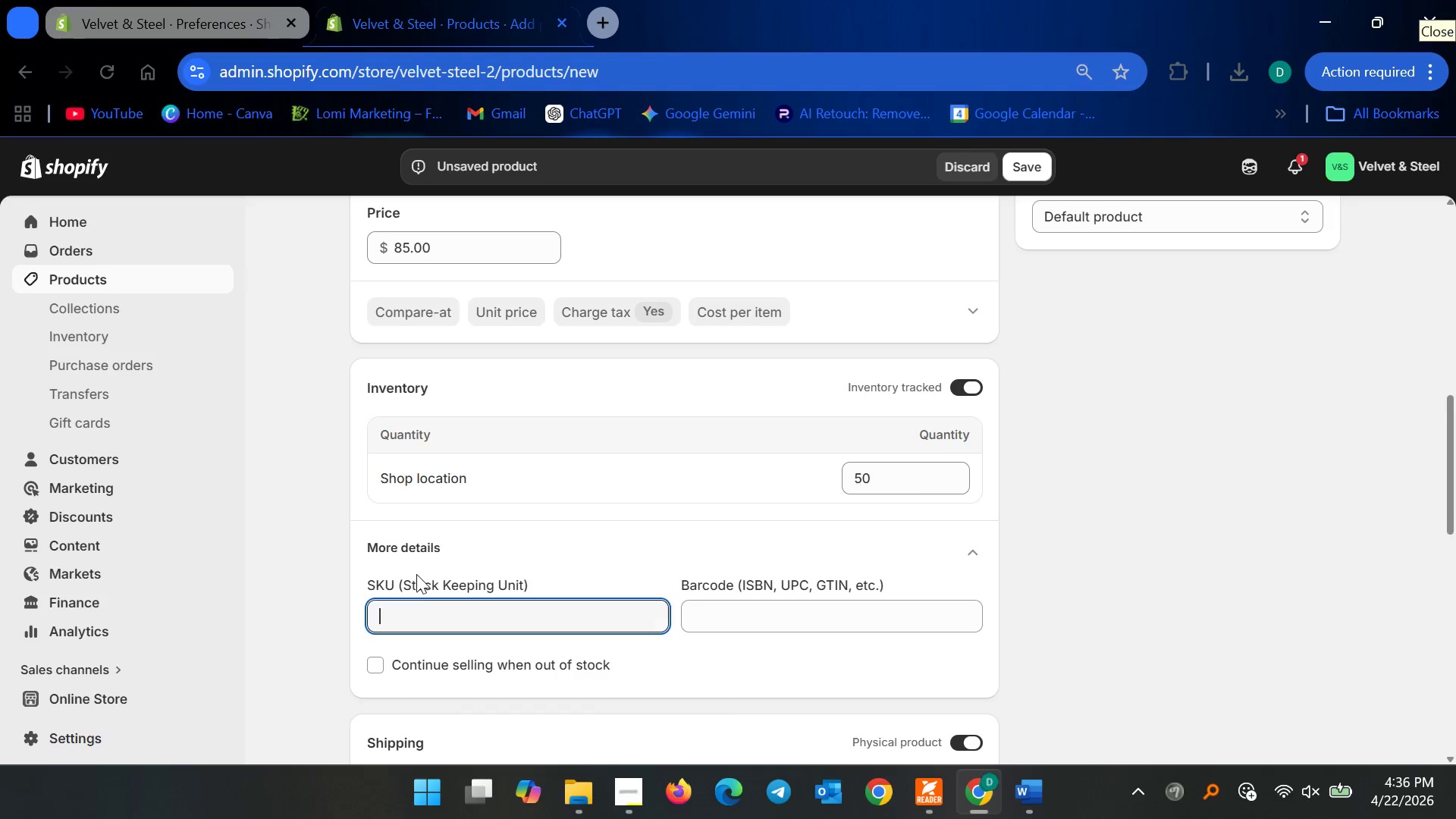 
left_click([410, 599])
 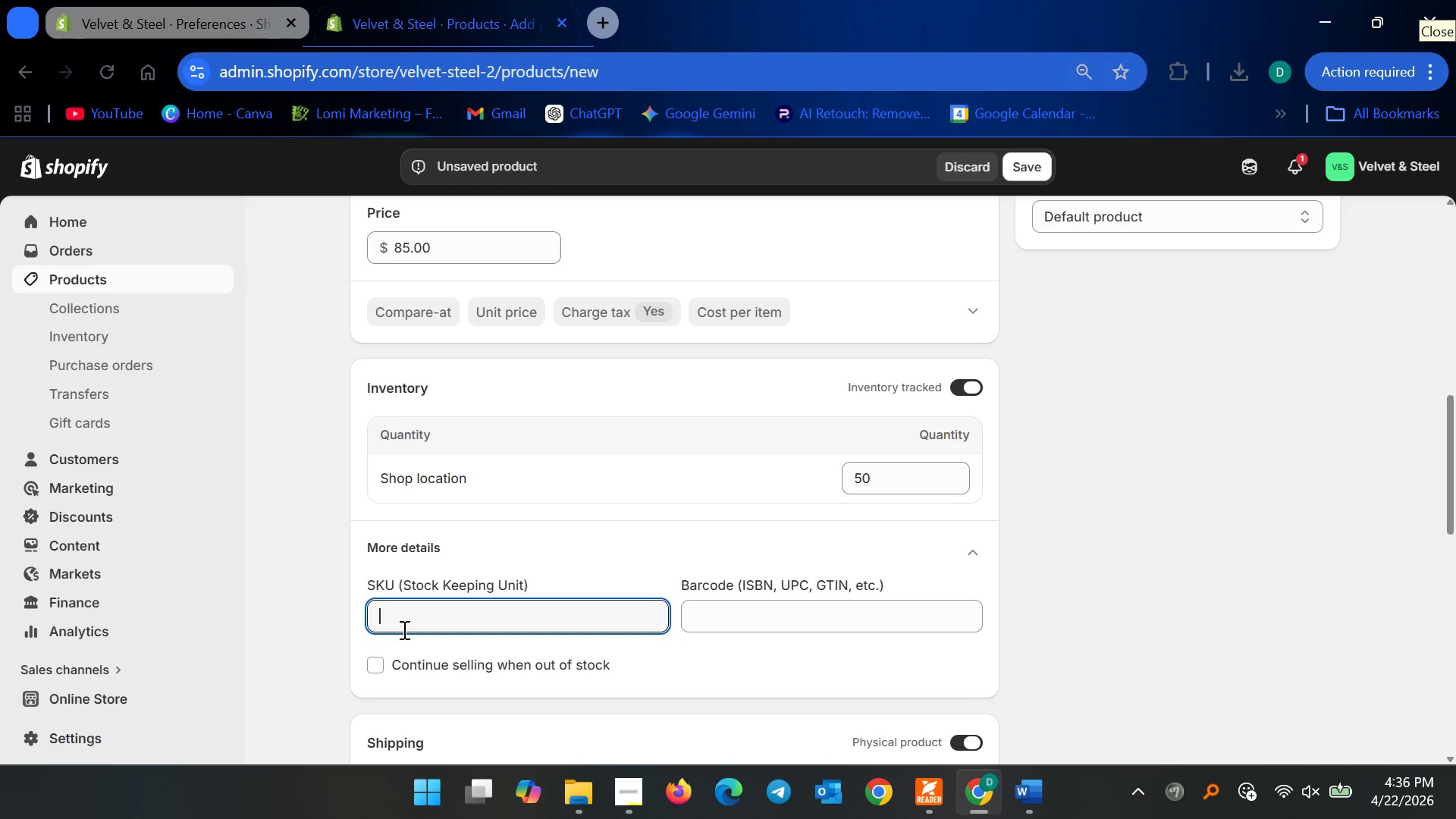 
type(VS-NP-002)
 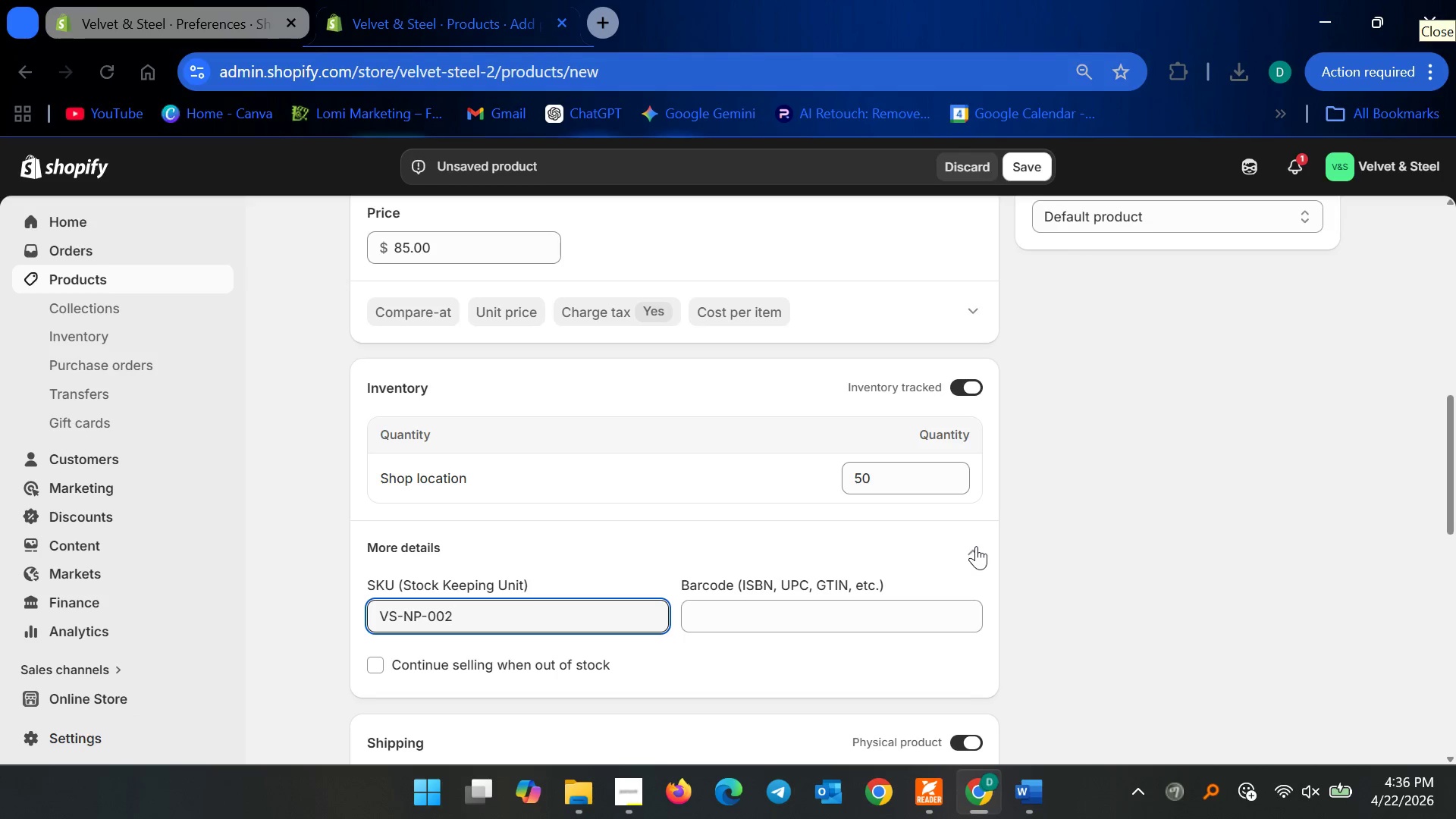 
double_click([1097, 530])
 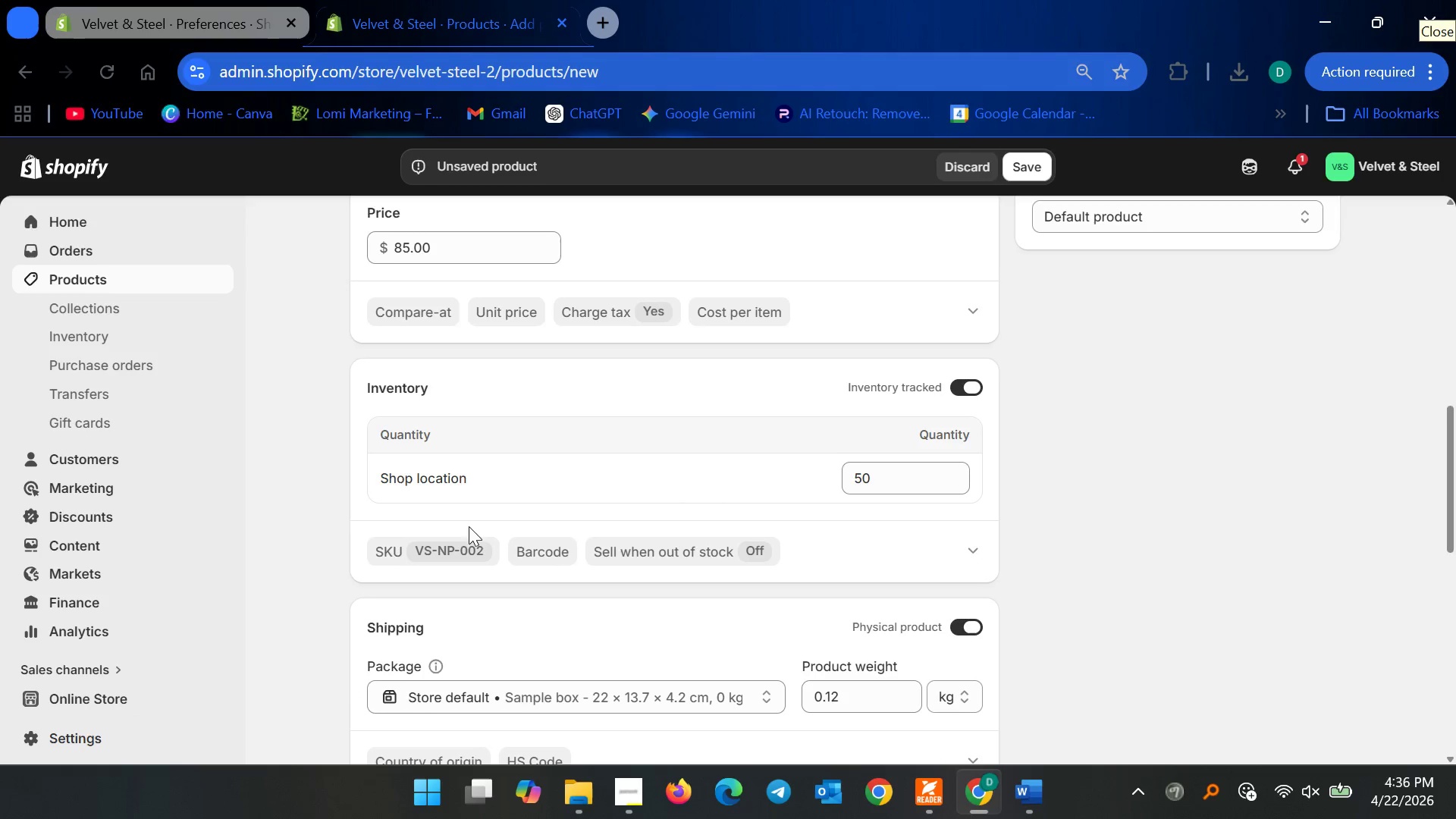 
scroll: coordinate [443, 559], scroll_direction: down, amount: 4.0
 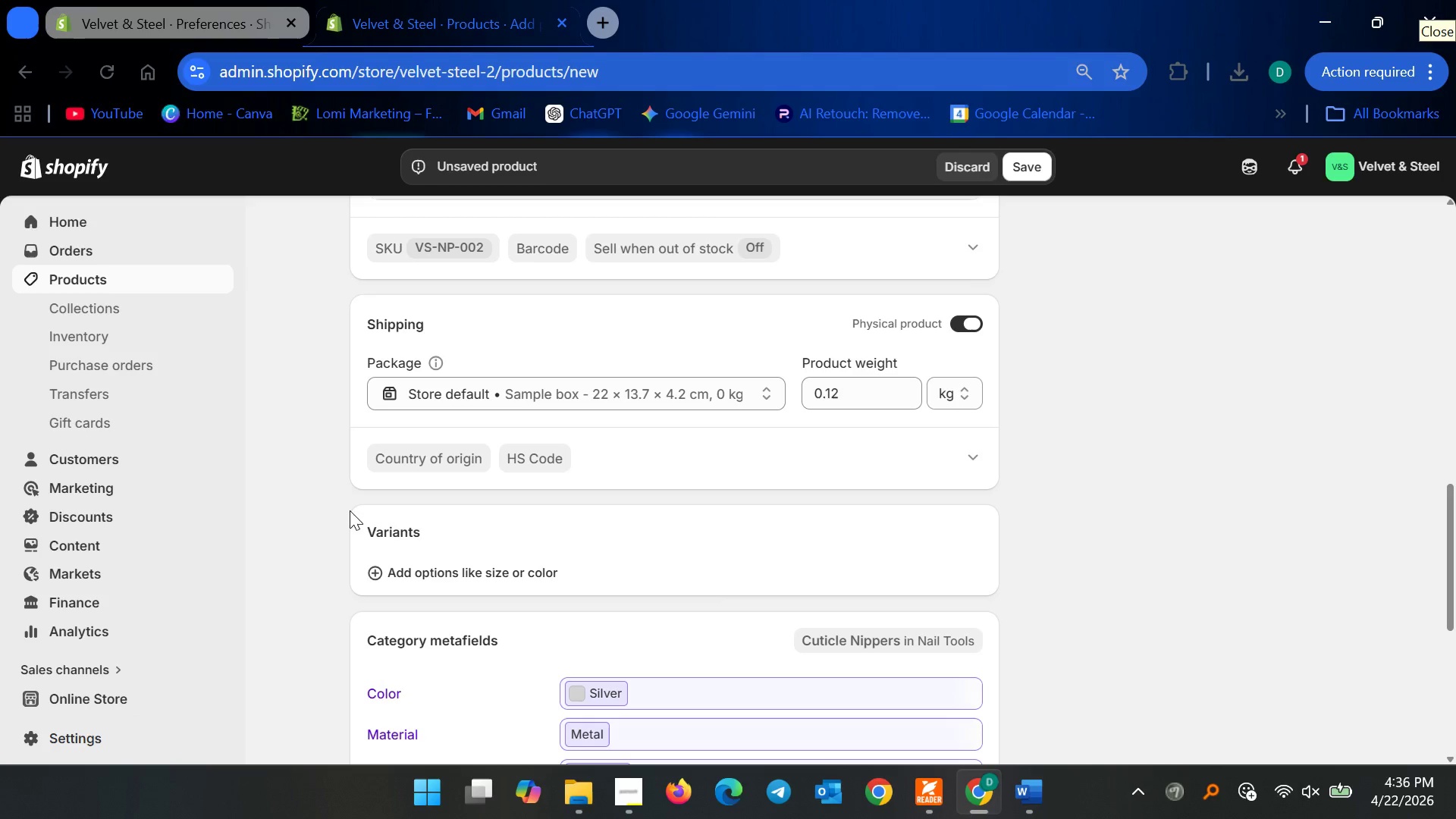 
scroll: coordinate [340, 503], scroll_direction: up, amount: 2.0
 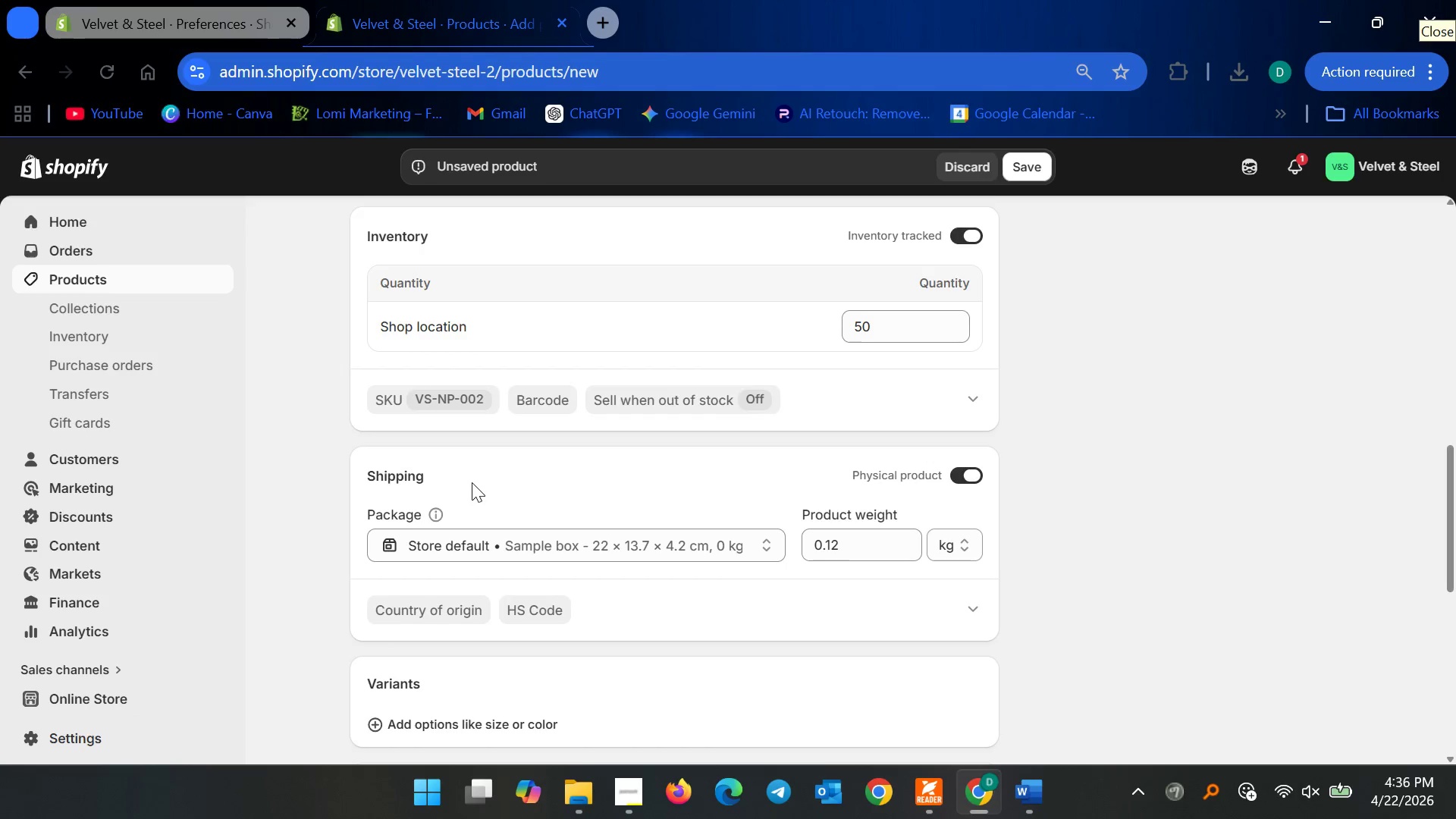 
scroll: coordinate [500, 490], scroll_direction: down, amount: 9.0
 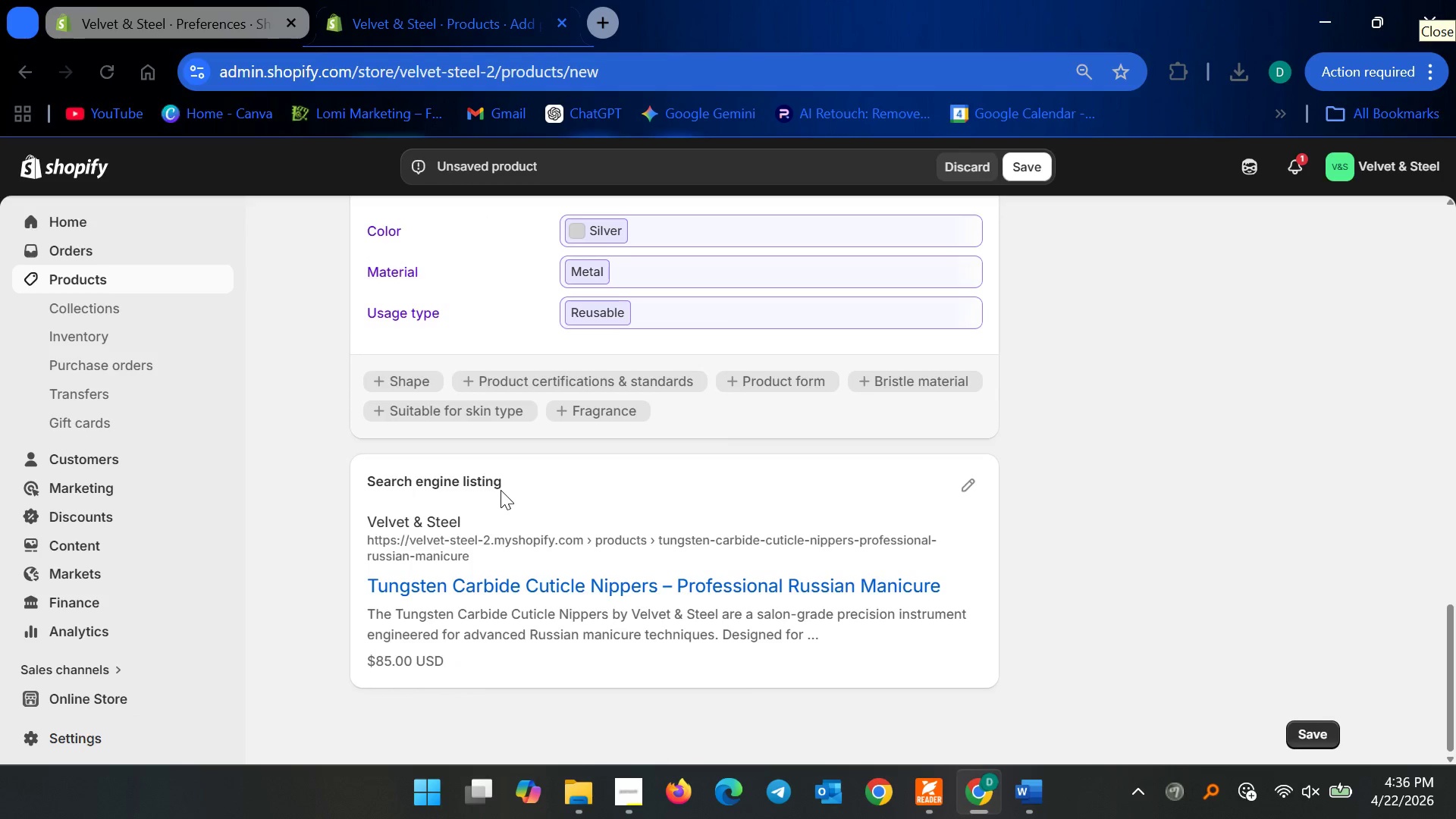 
scroll: coordinate [500, 490], scroll_direction: up, amount: 2.0
 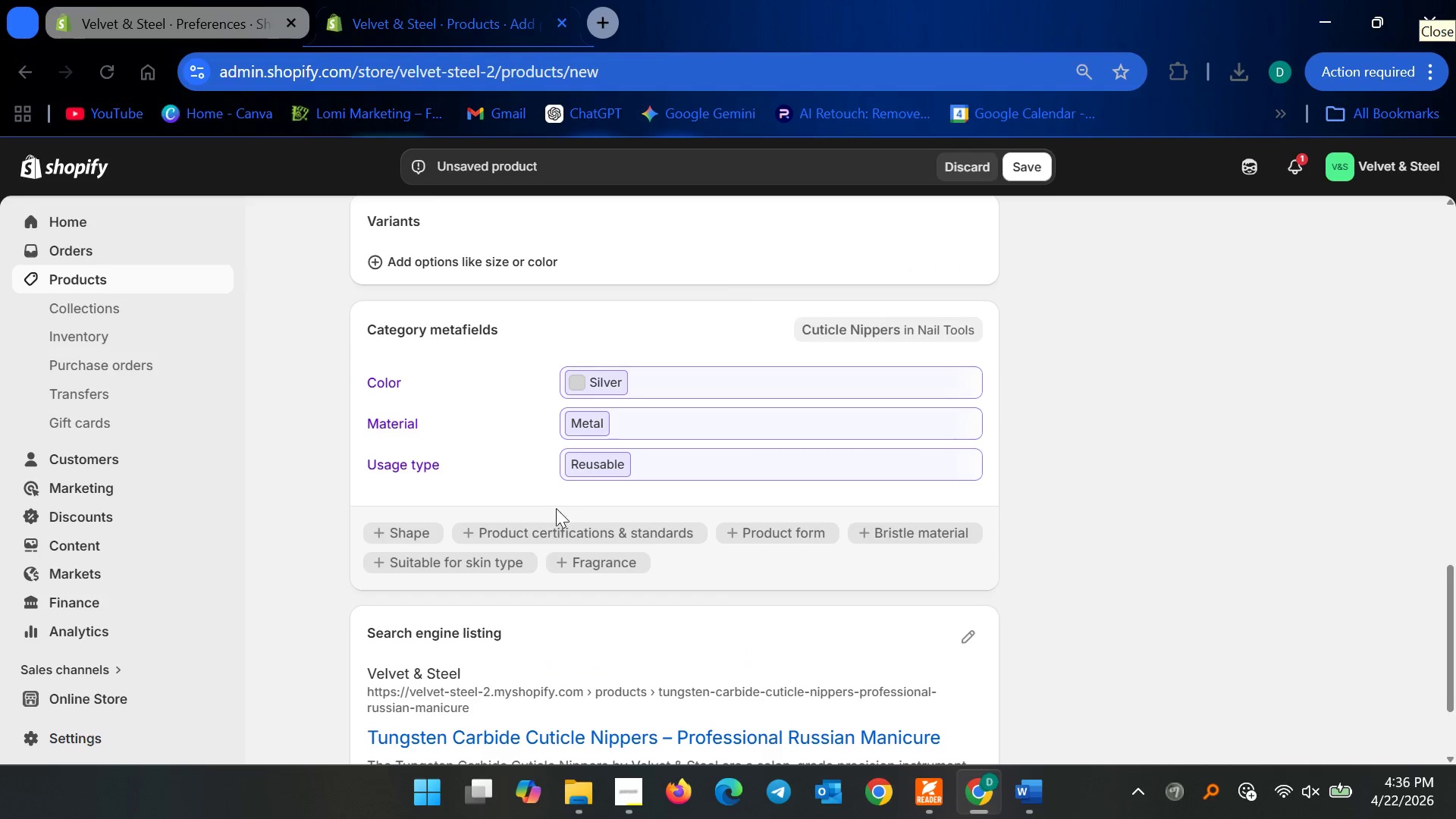 
scroll: coordinate [534, 544], scroll_direction: down, amount: 3.0
 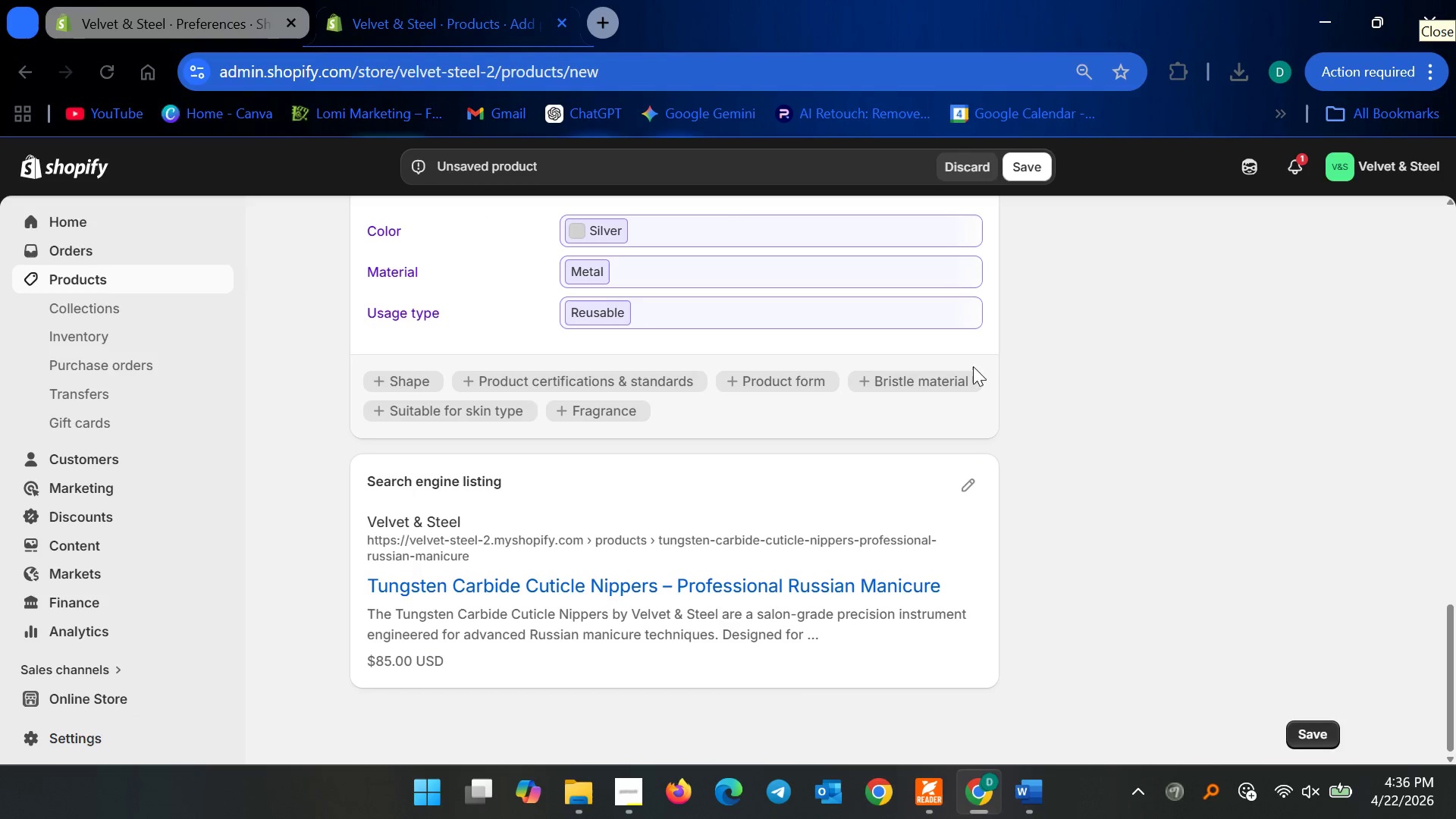 
scroll: coordinate [1054, 366], scroll_direction: up, amount: 2.0
 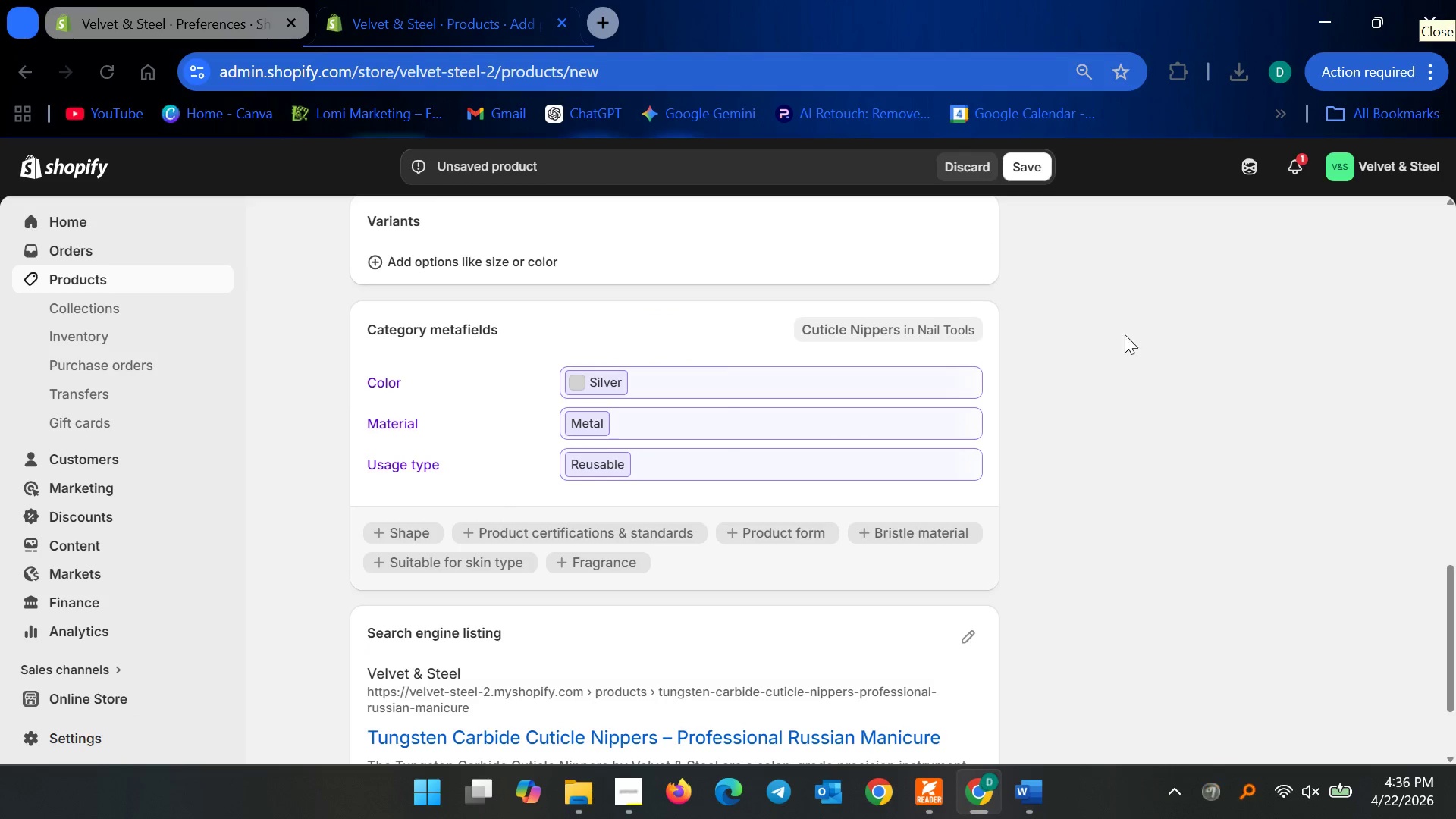 
scroll: coordinate [1138, 373], scroll_direction: down, amount: 4.0
 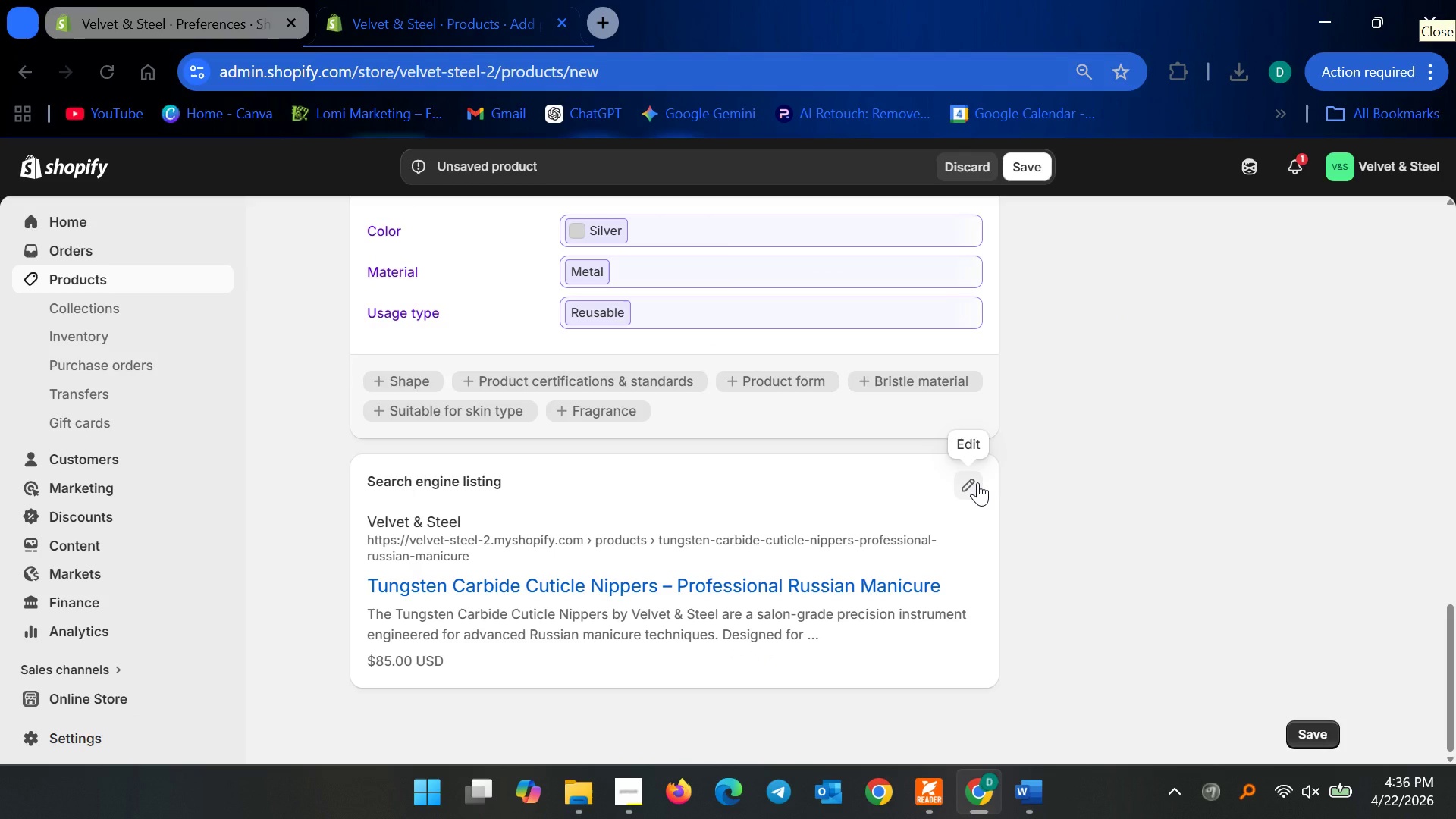 
left_click([977, 482])
 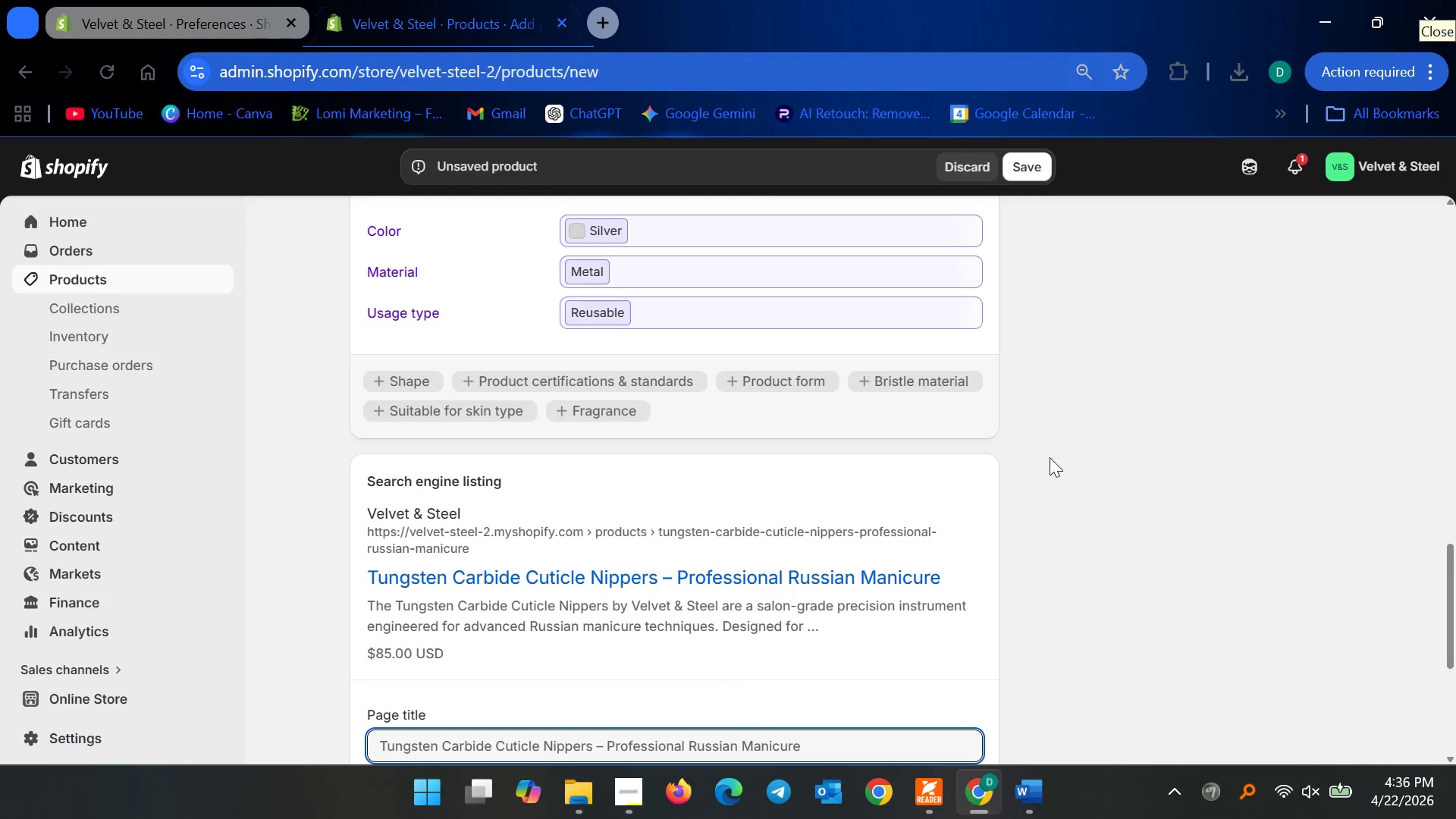 
scroll: coordinate [1049, 464], scroll_direction: down, amount: 7.0
 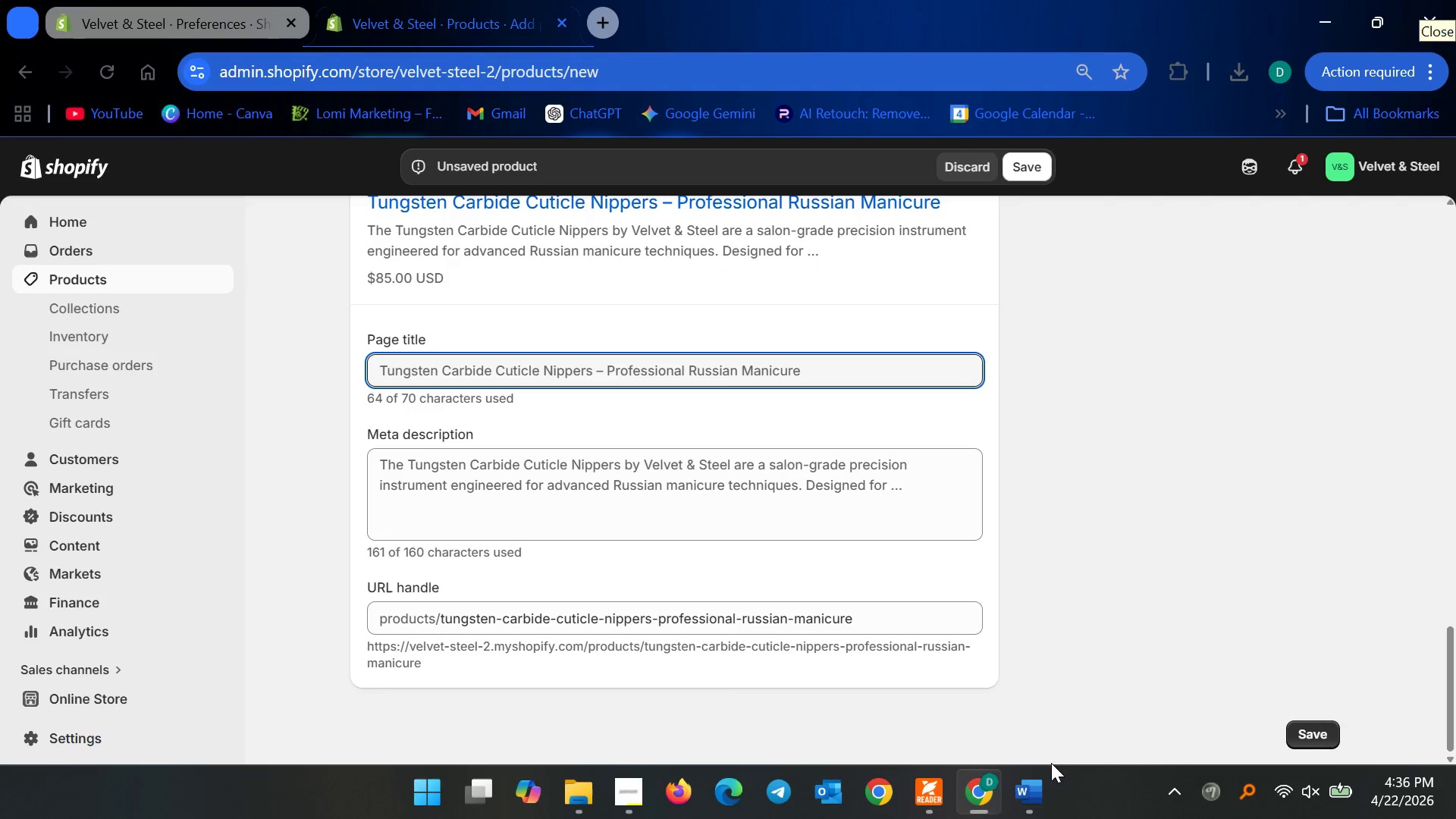 
left_click([1040, 783])
 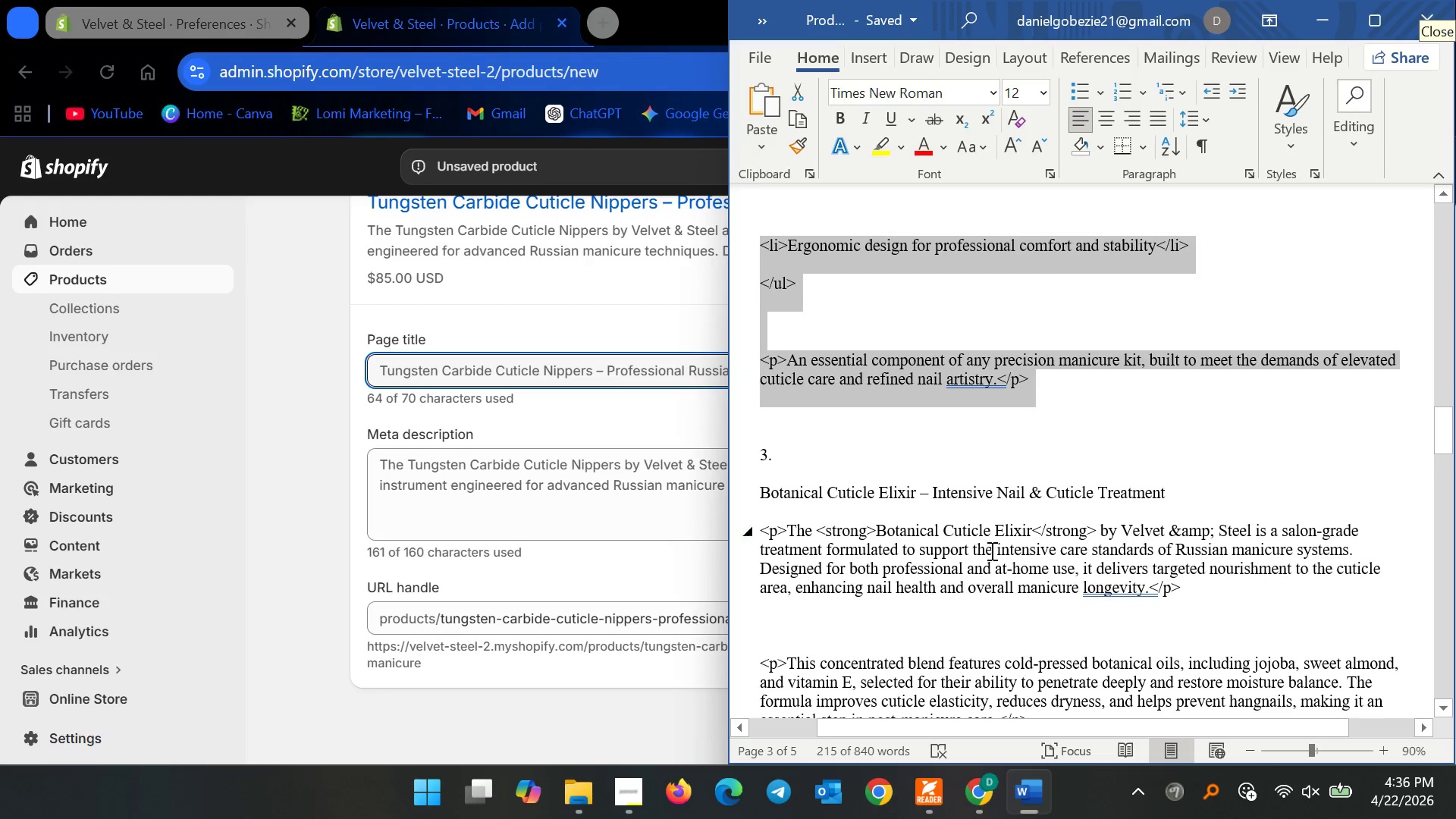 
left_click([985, 479])
 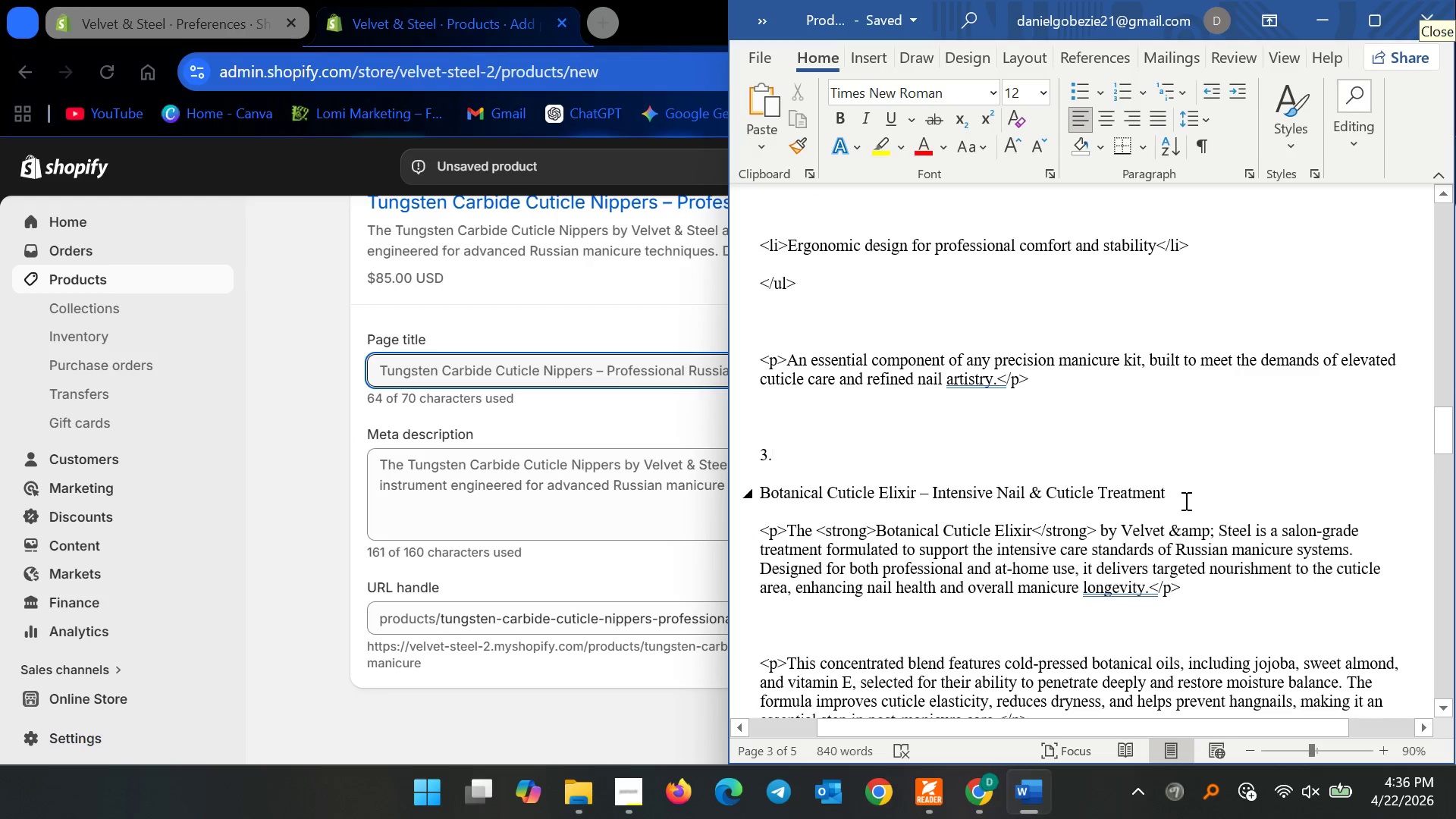 
left_click_drag(start_coordinate=[1183, 495], to_coordinate=[758, 498])
 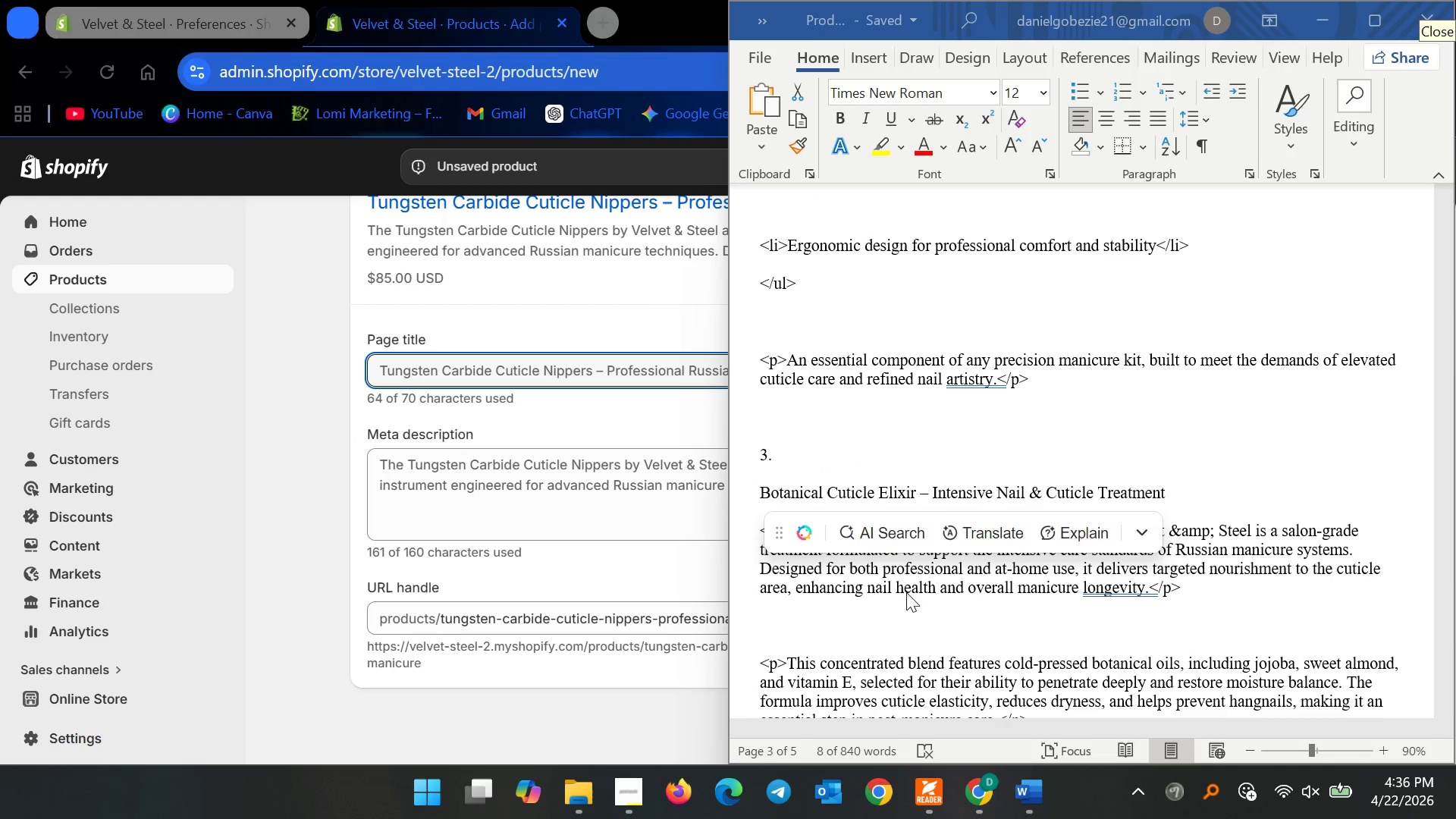 
left_click([999, 350])
 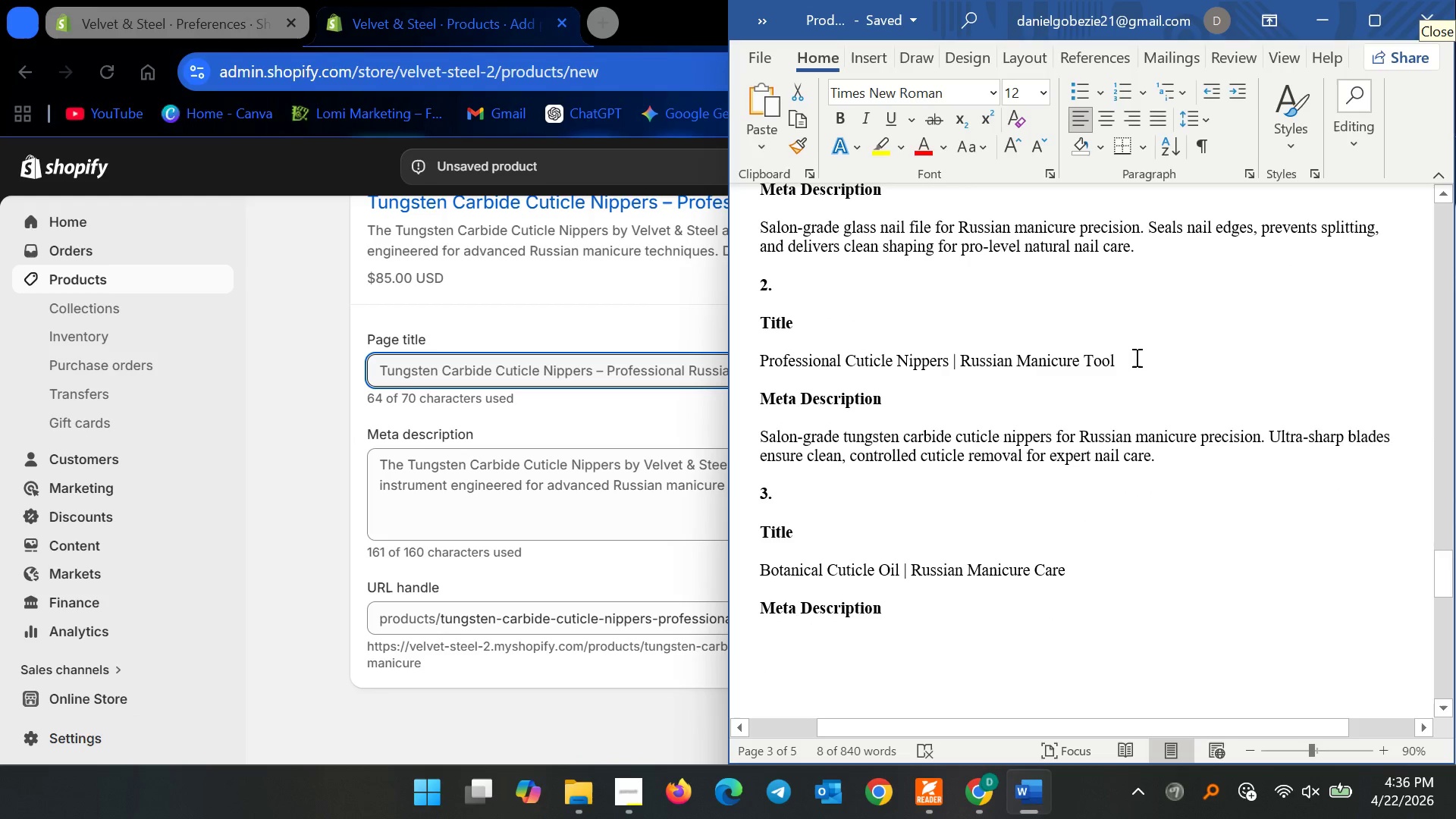 
scroll: coordinate [968, 388], scroll_direction: down, amount: 61.0
 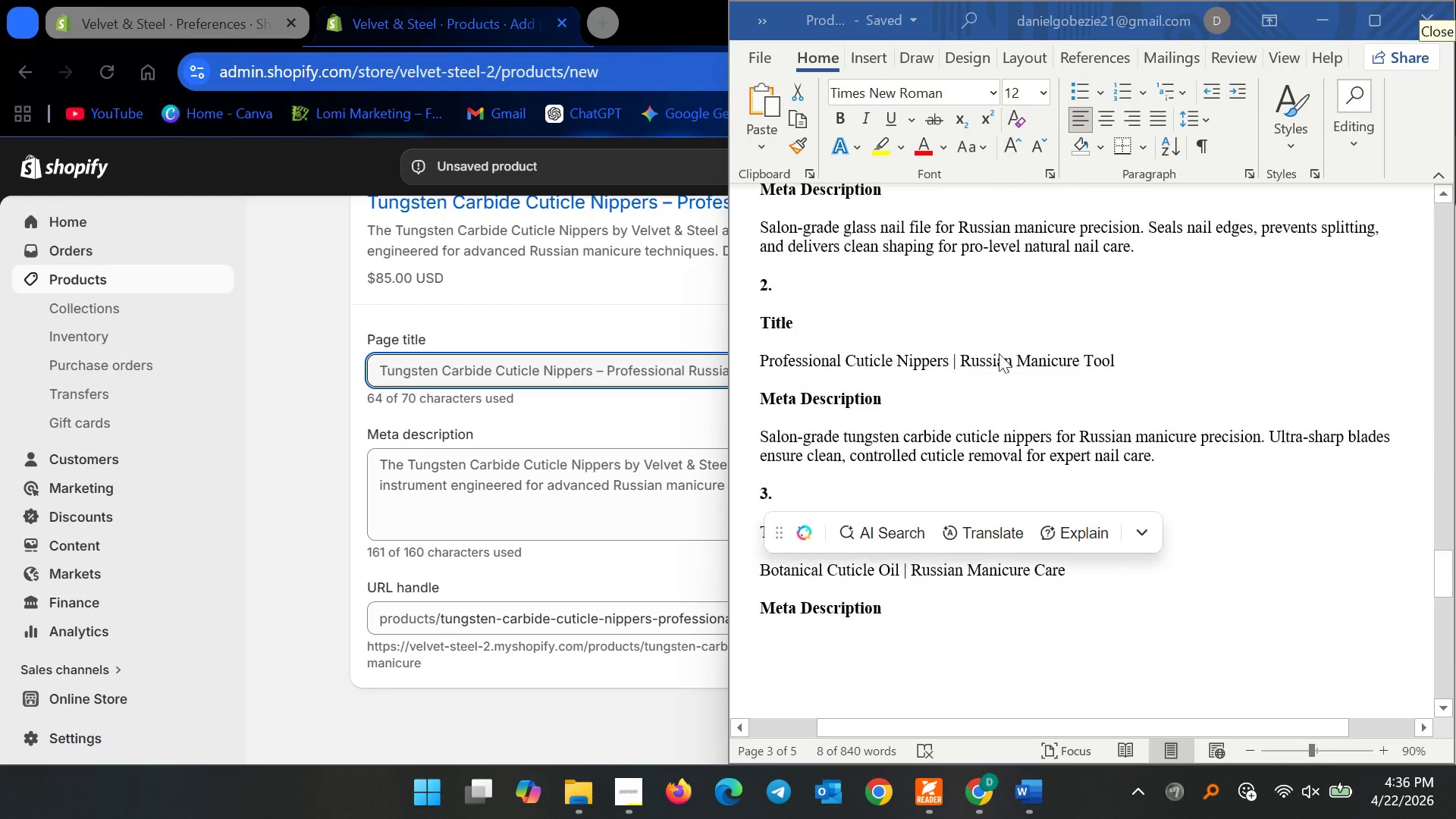 
left_click_drag(start_coordinate=[1135, 357], to_coordinate=[752, 356])
 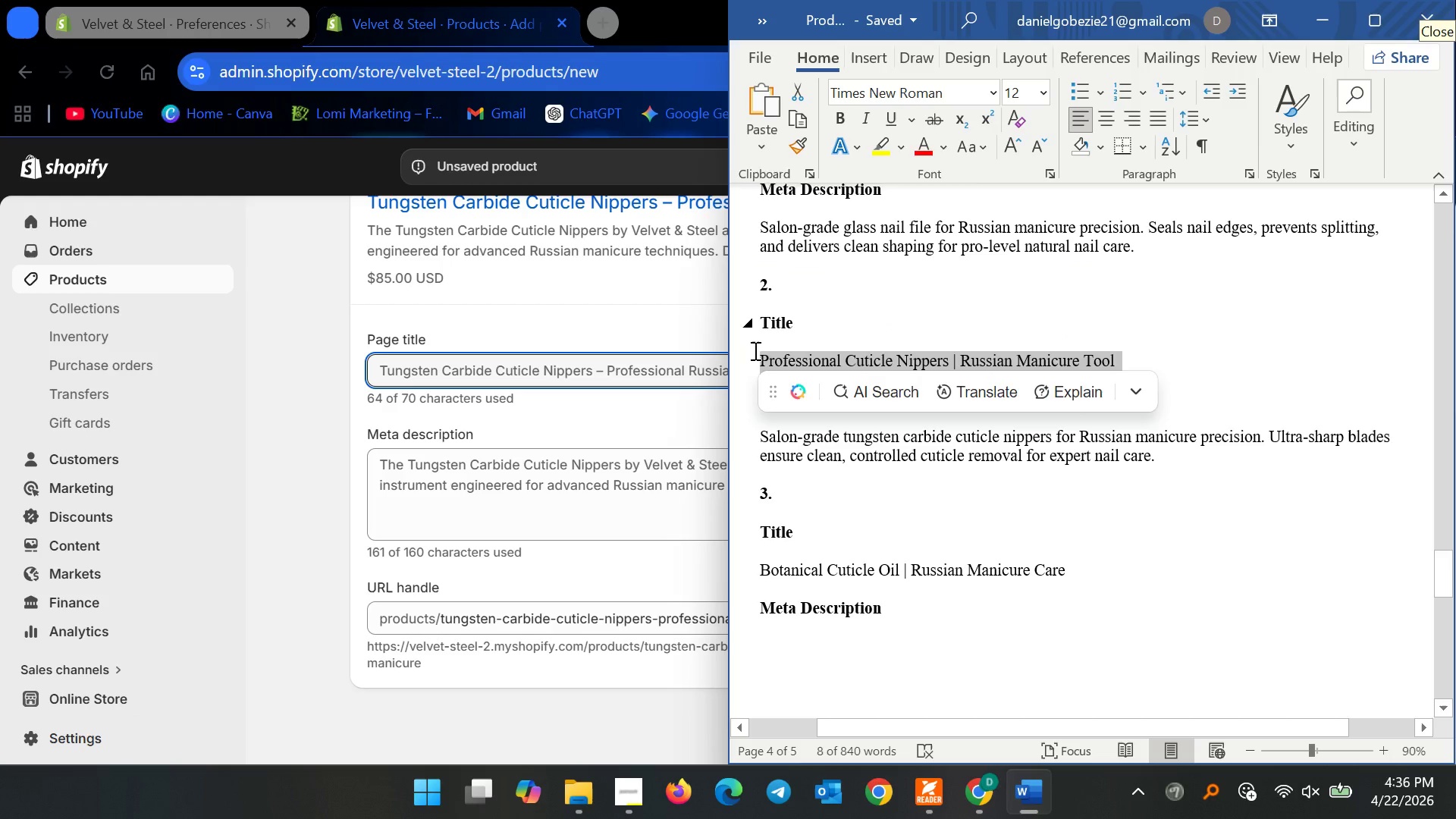 
key(Control+C)
 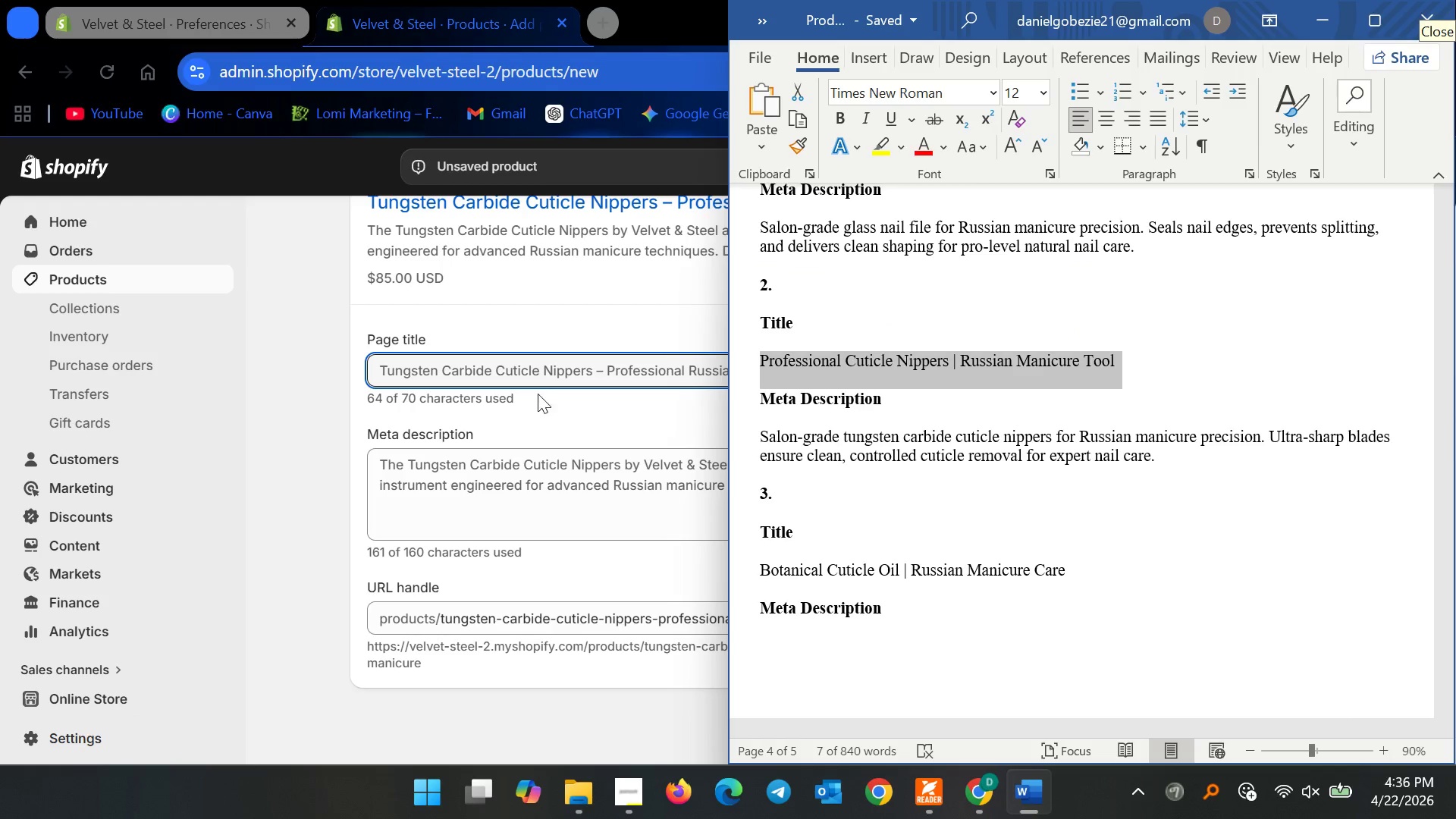 
left_click([533, 366])
 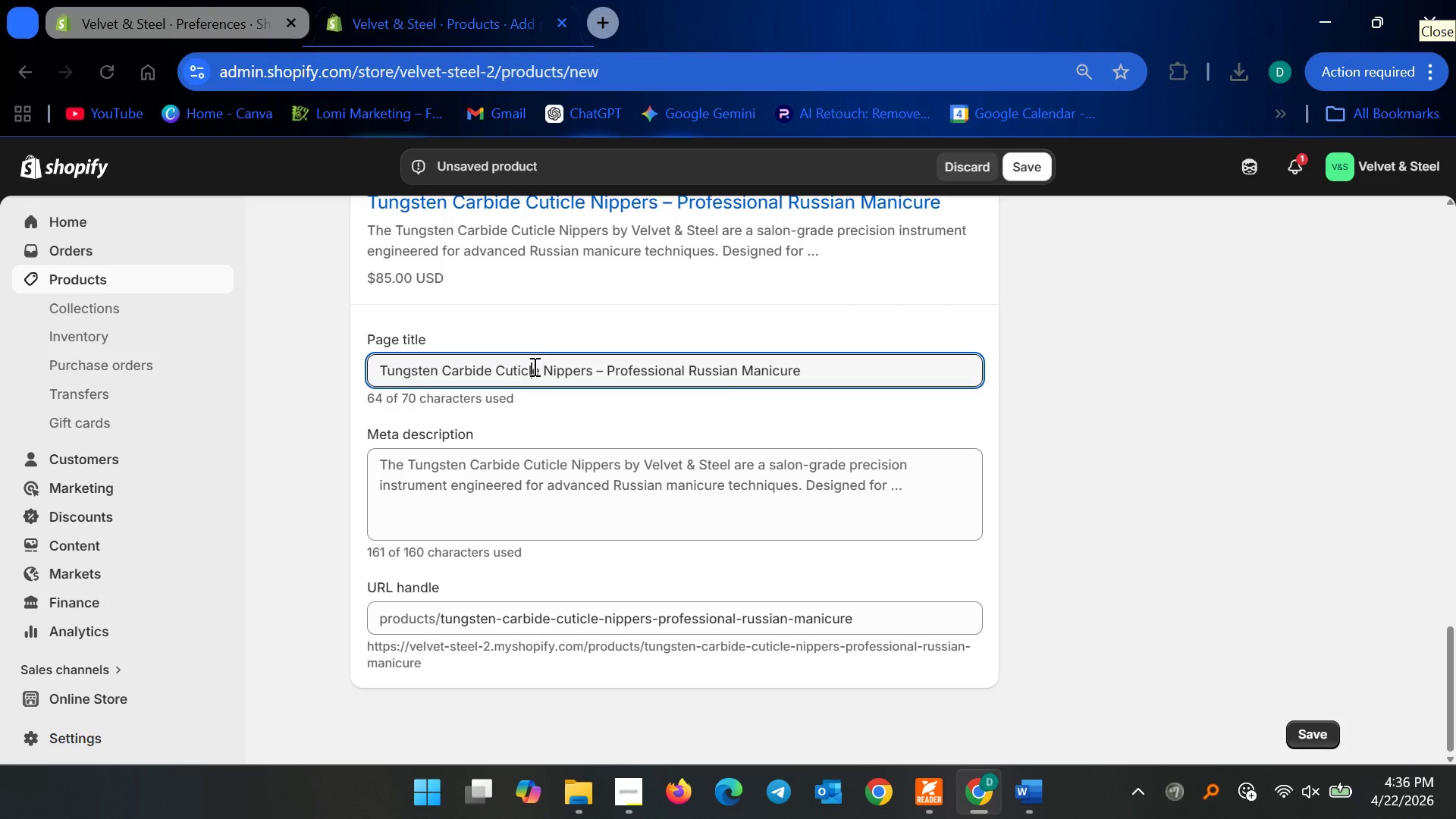 
key(Control+A)
 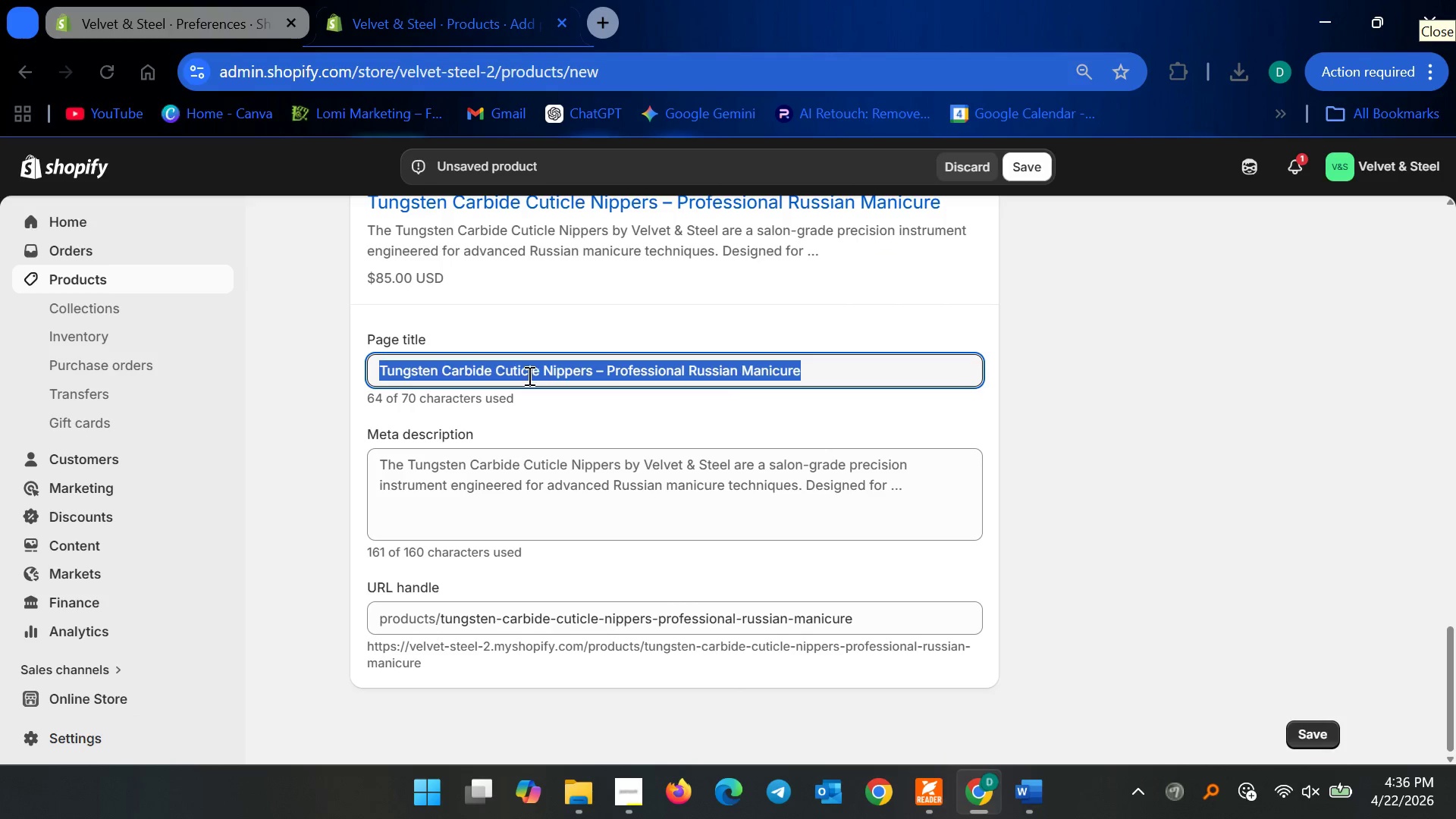 
key(Control+V)
 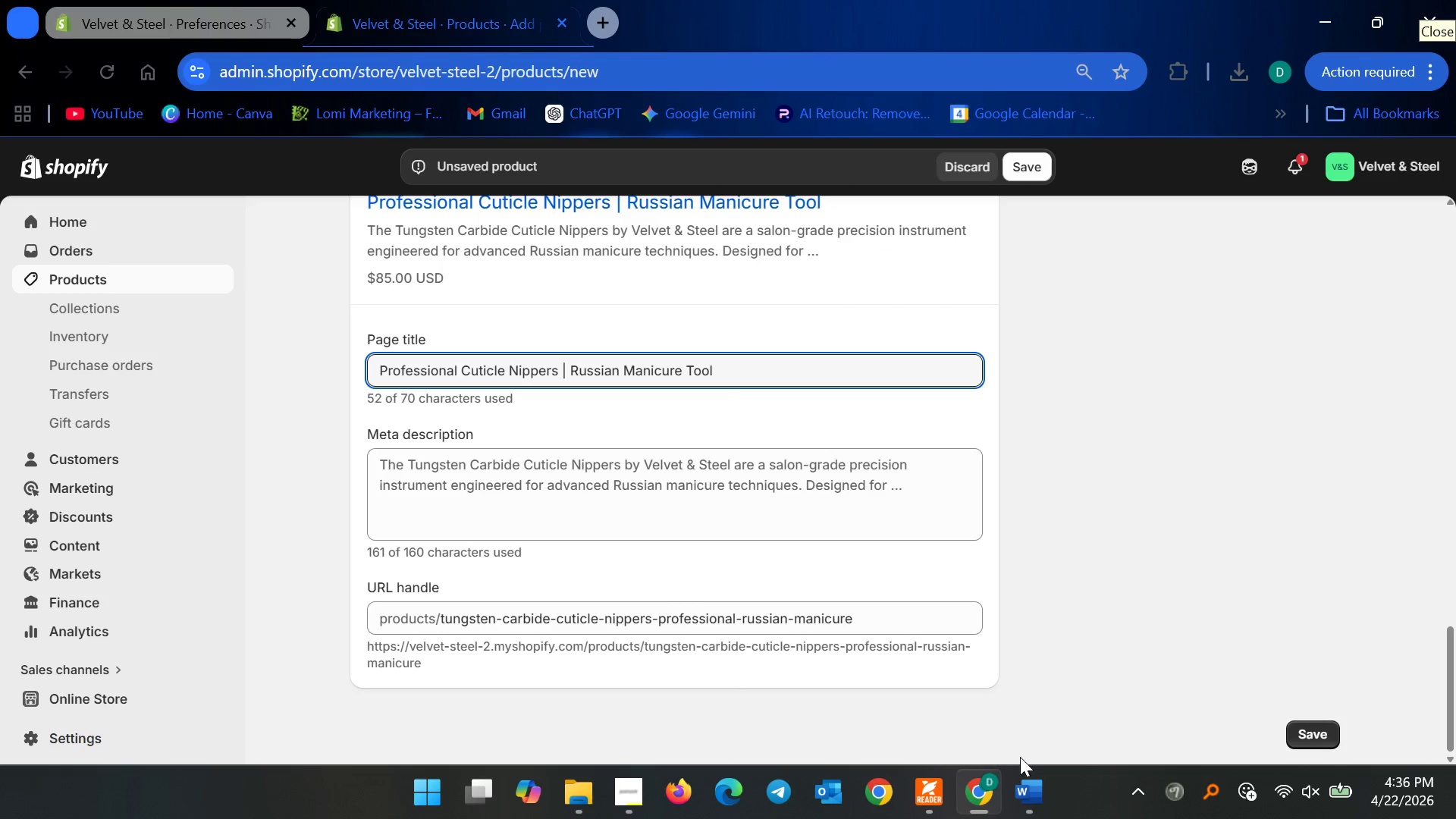 
left_click([1028, 787])
 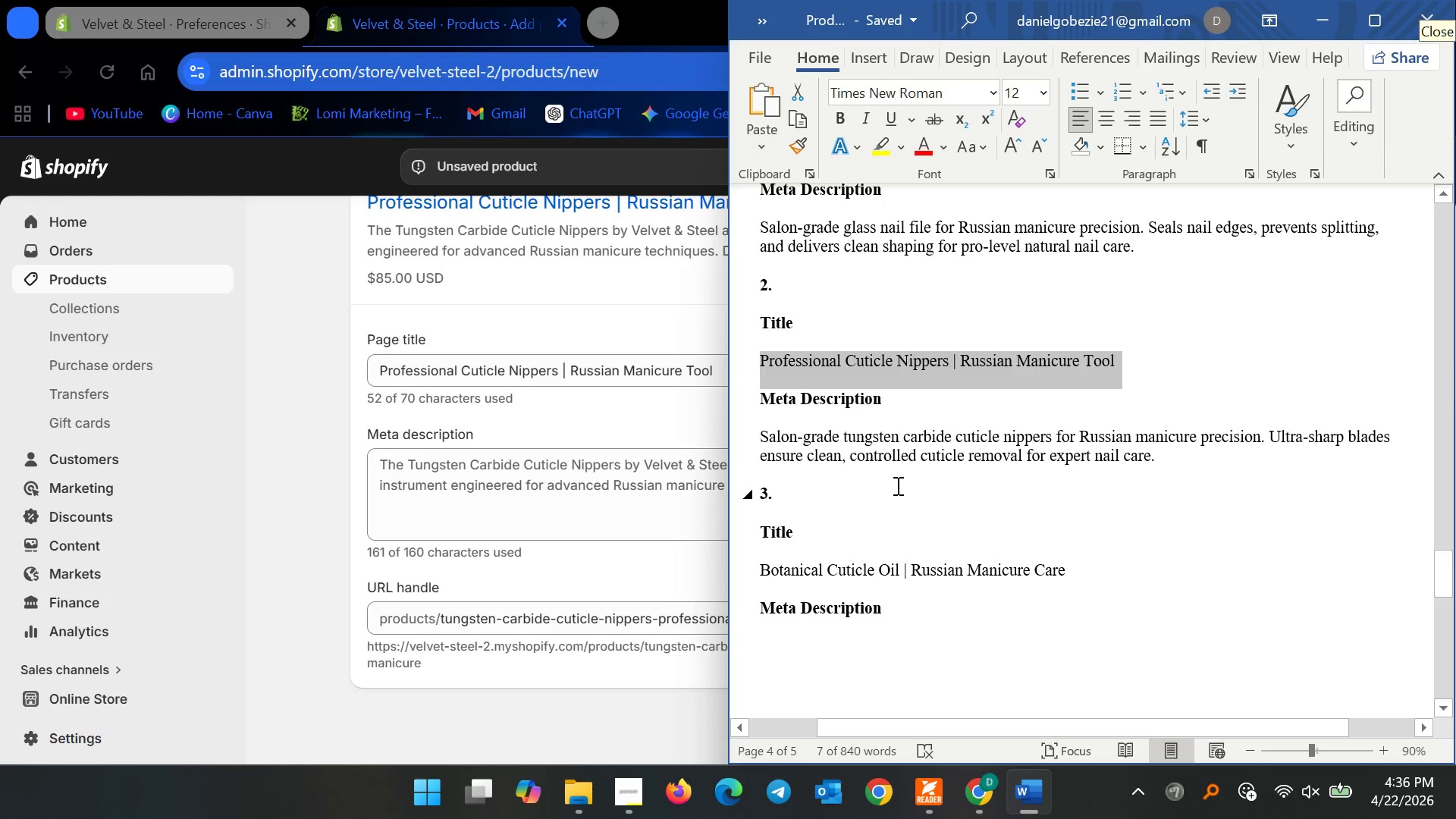 
left_click_drag(start_coordinate=[937, 475], to_coordinate=[943, 475])
 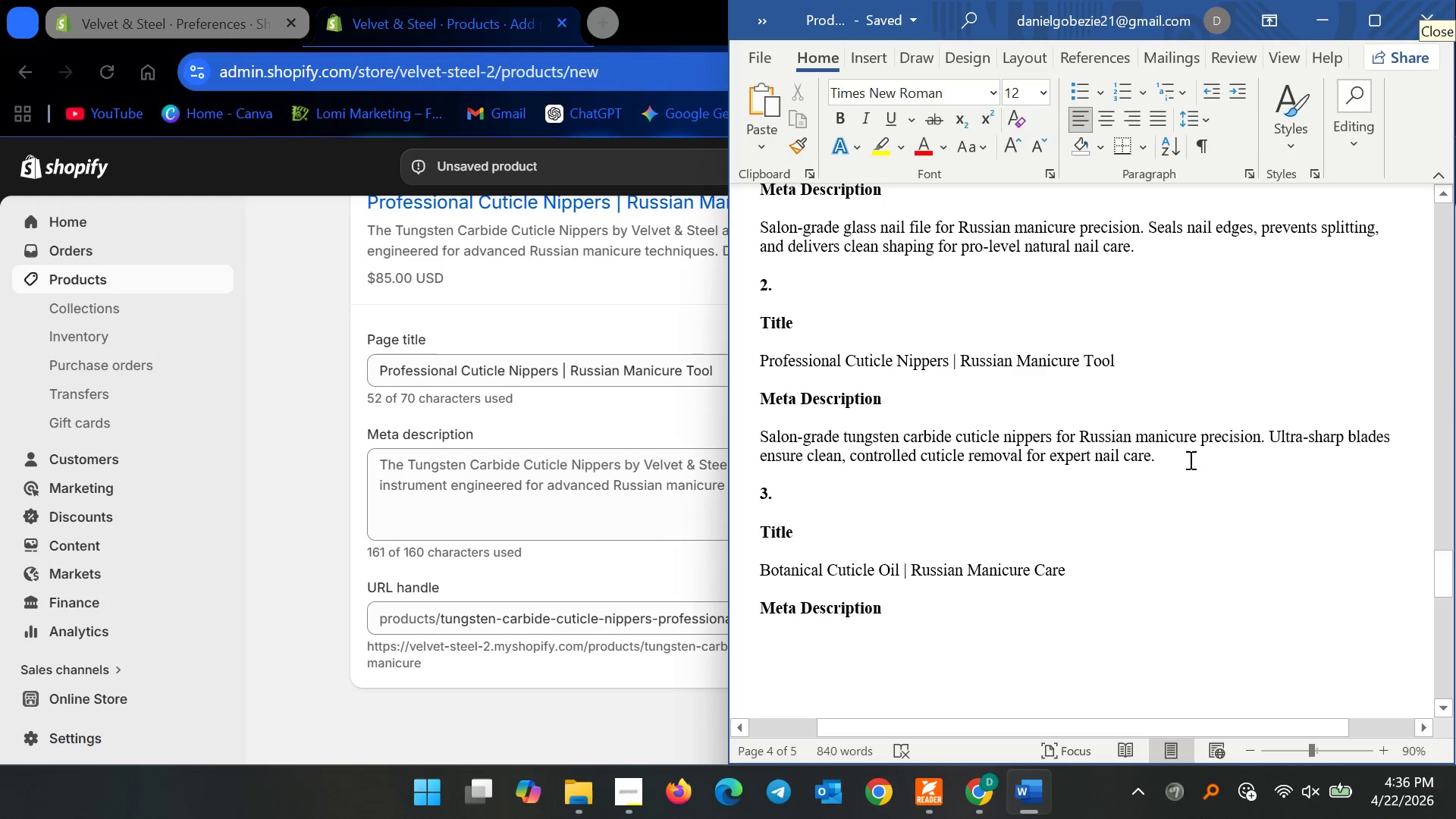 
left_click_drag(start_coordinate=[1186, 458], to_coordinate=[717, 440])
 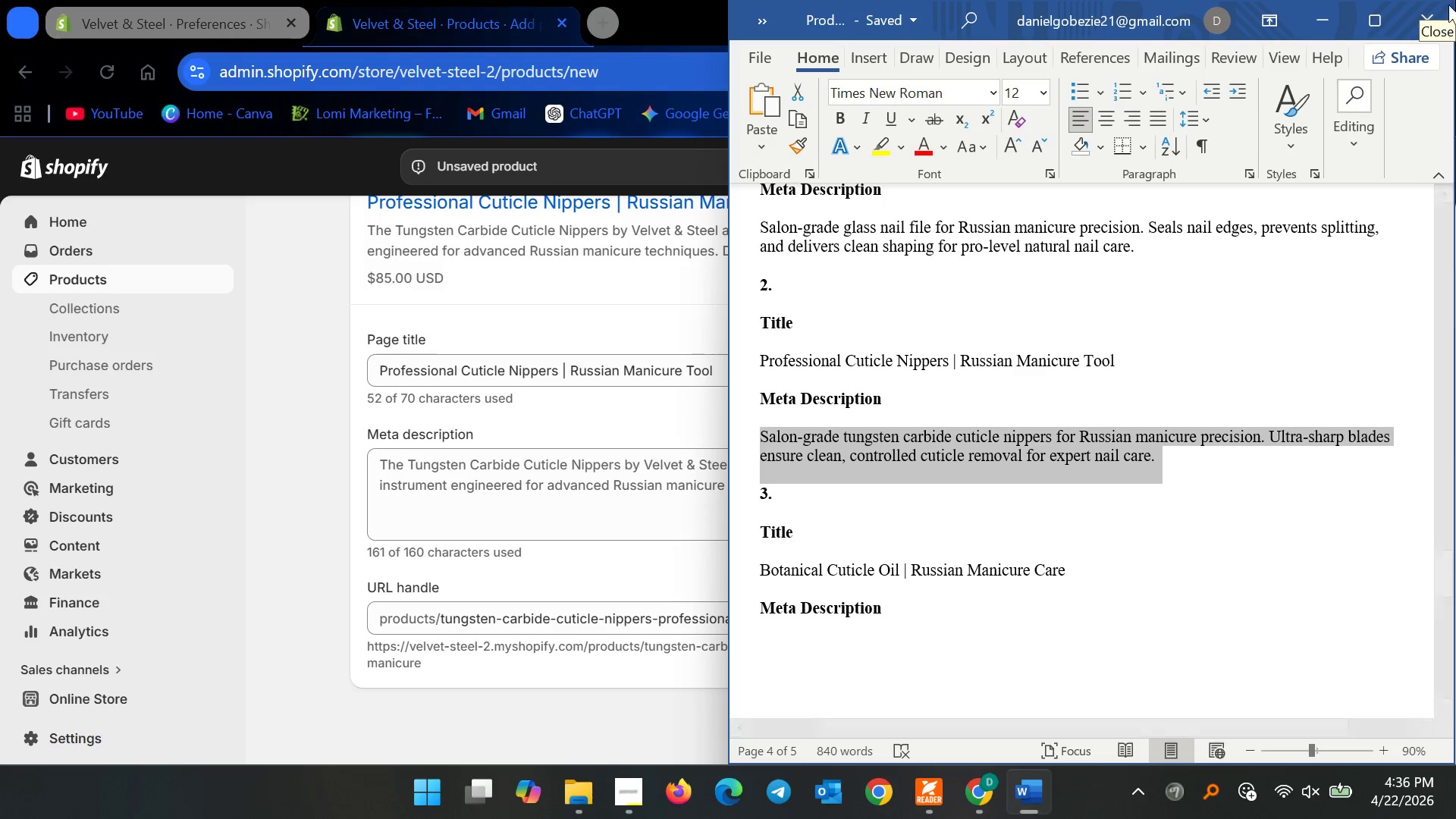 
key(Control+C)
 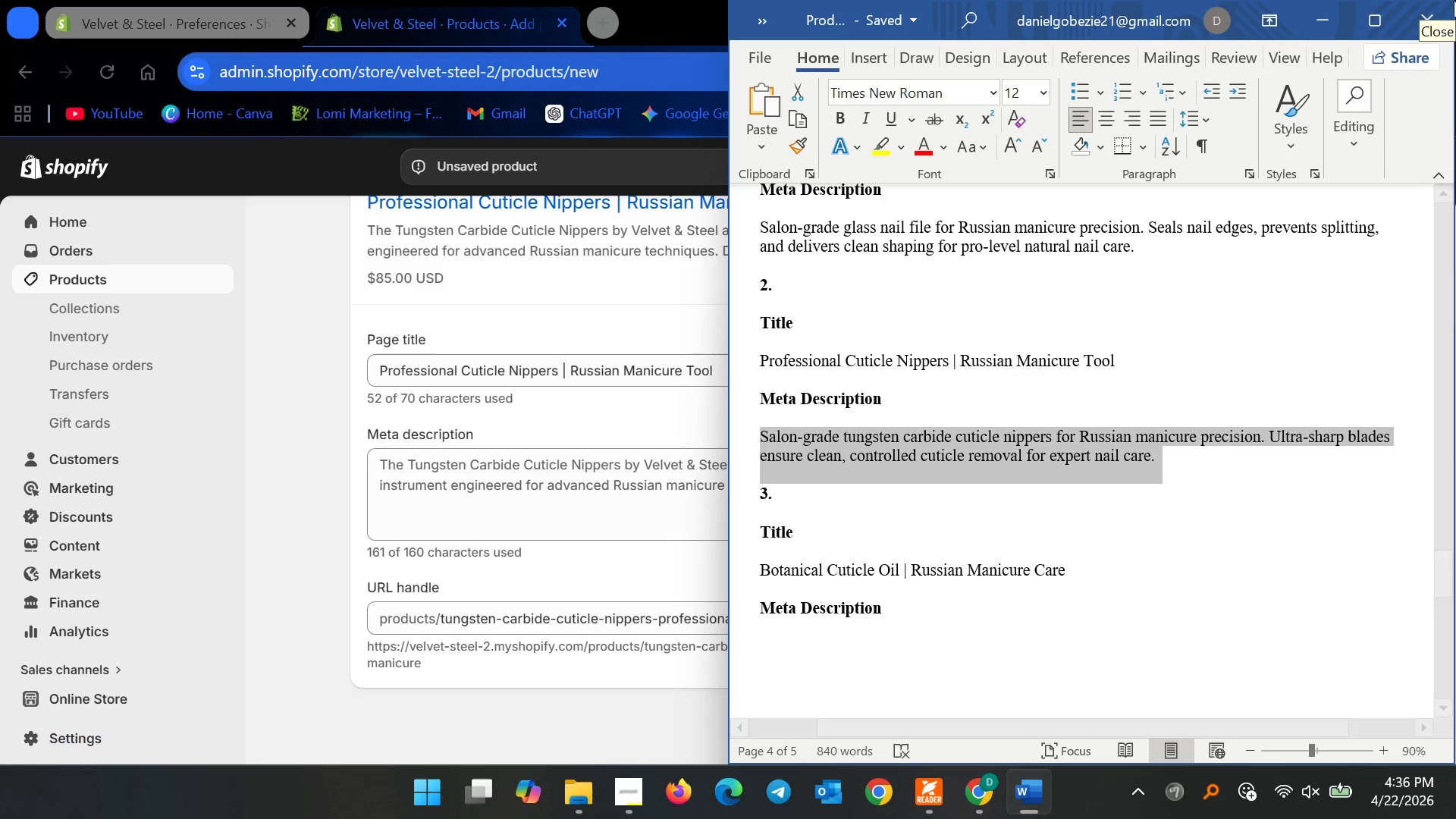 
key(Control+C)
 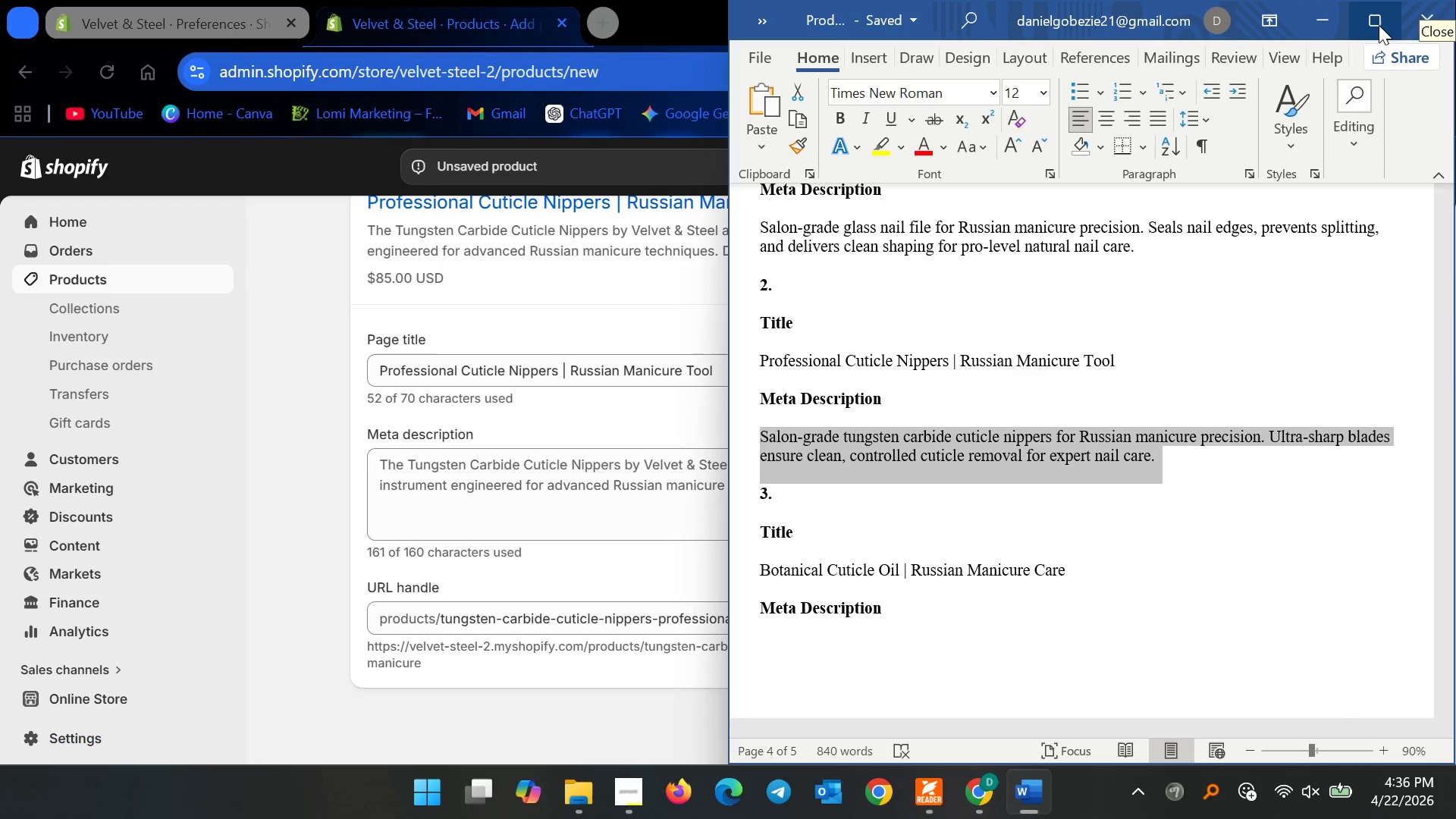 
key(Control+C)
 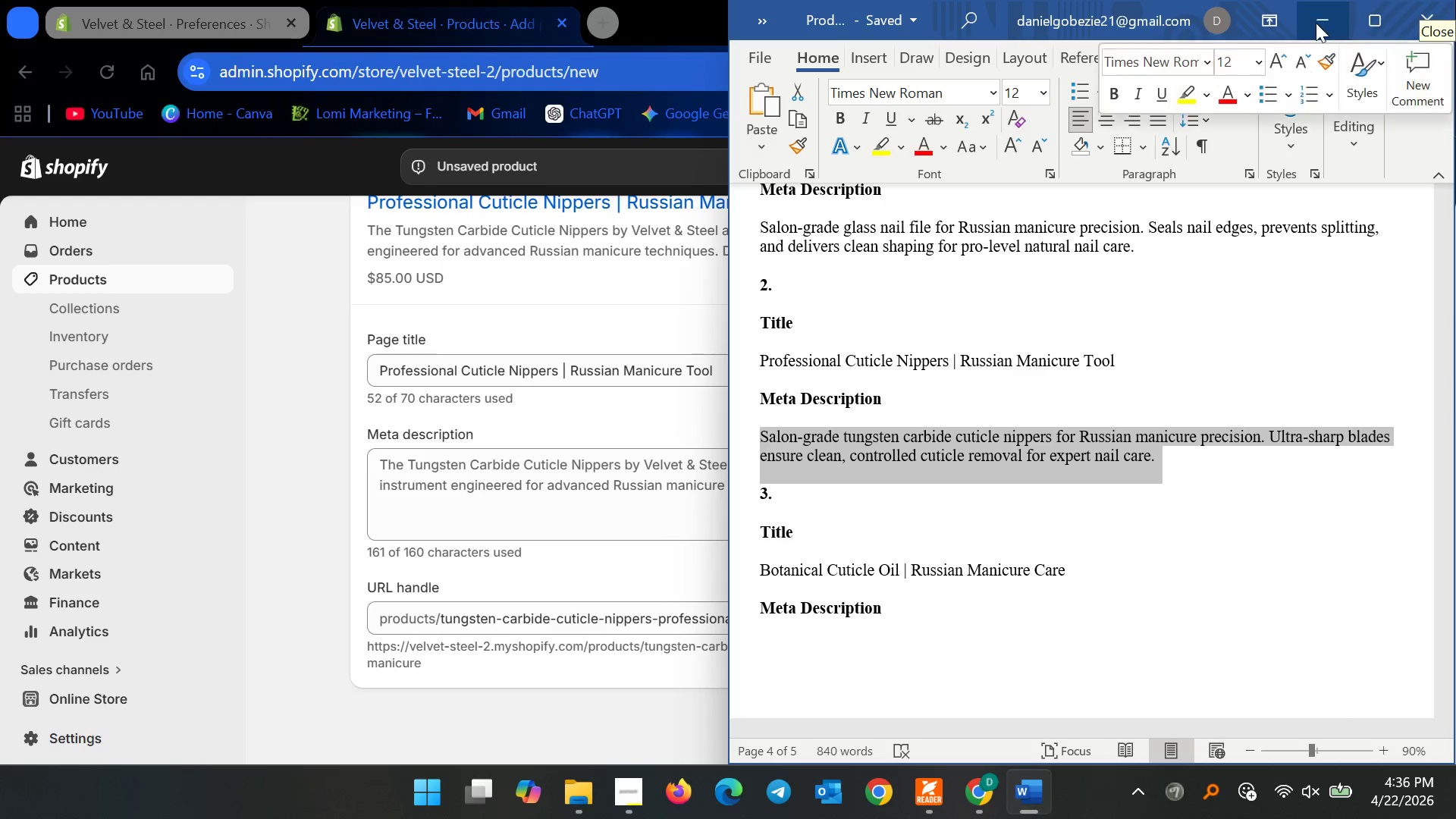 
left_click([1316, 23])
 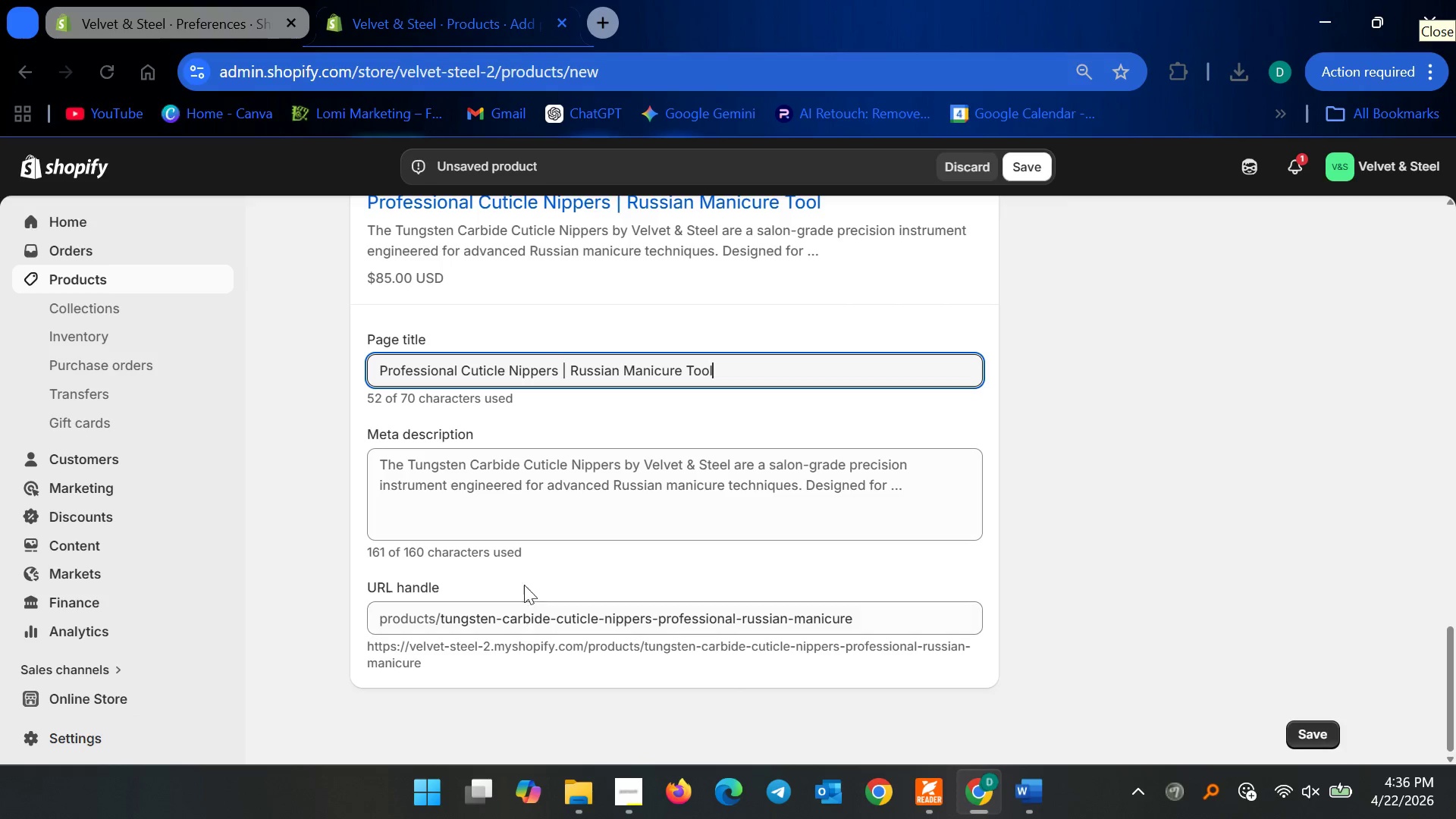 
left_click([529, 505])
 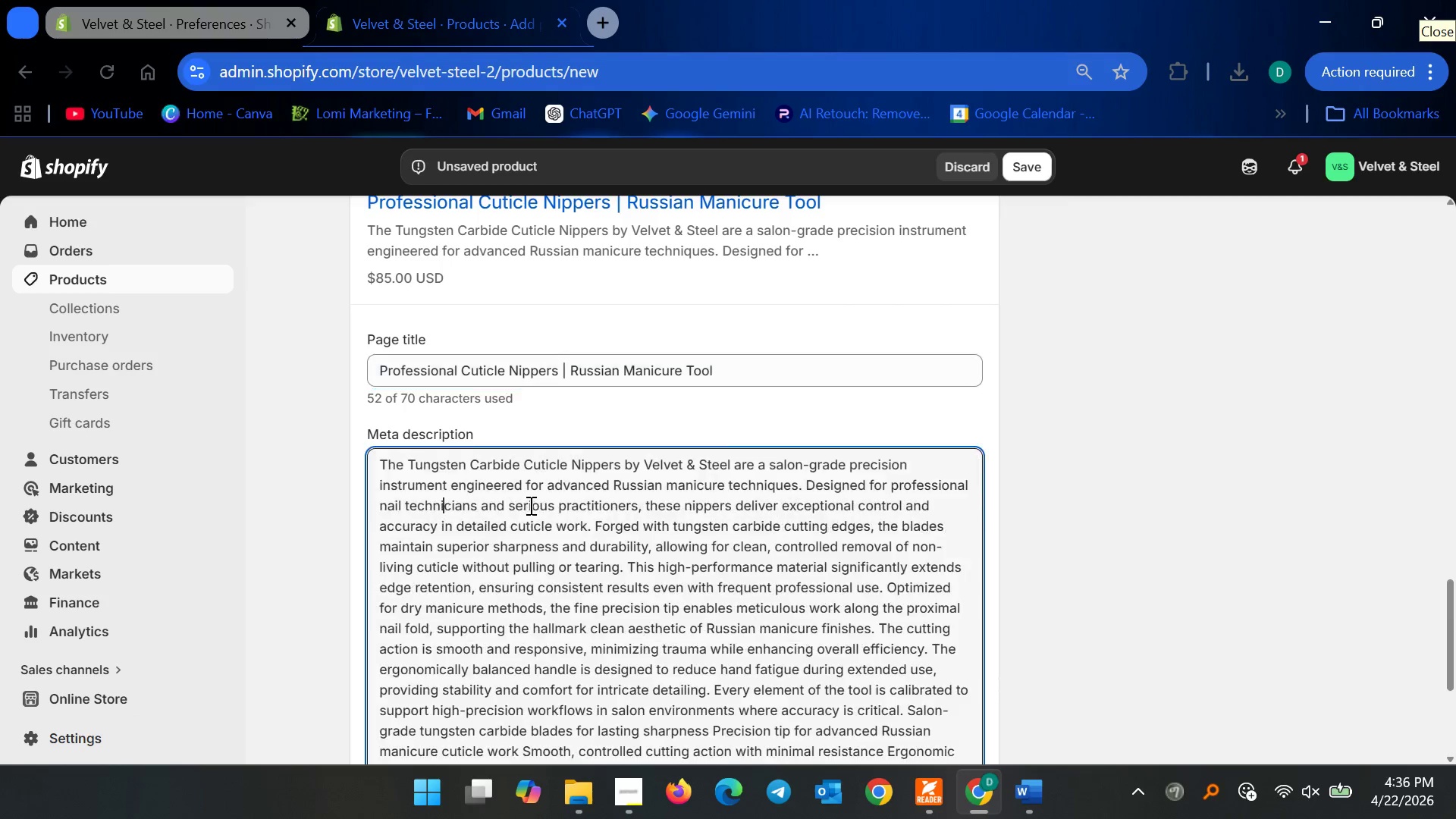 
key(Control+A)
 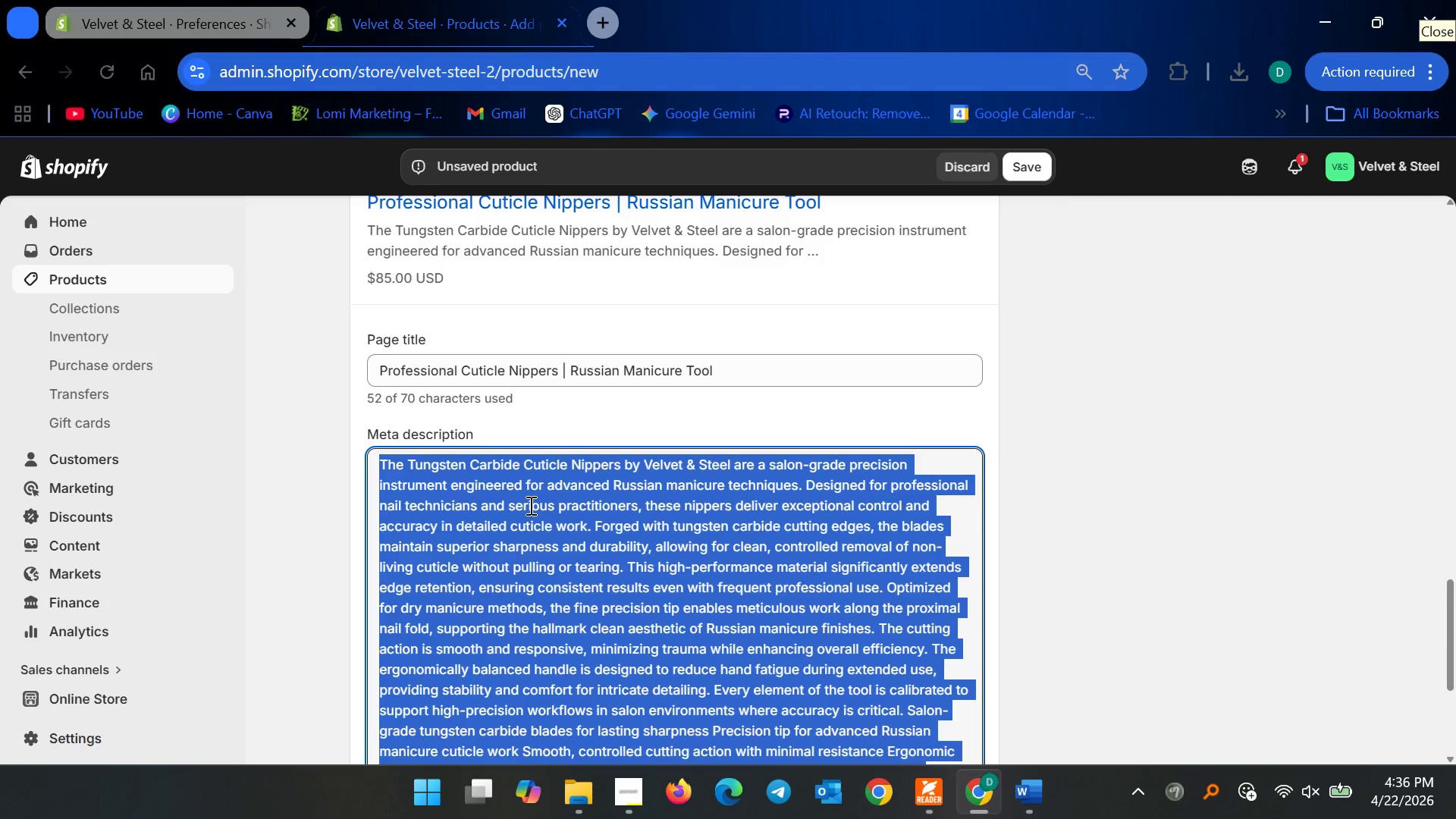 
key(Control+V)
 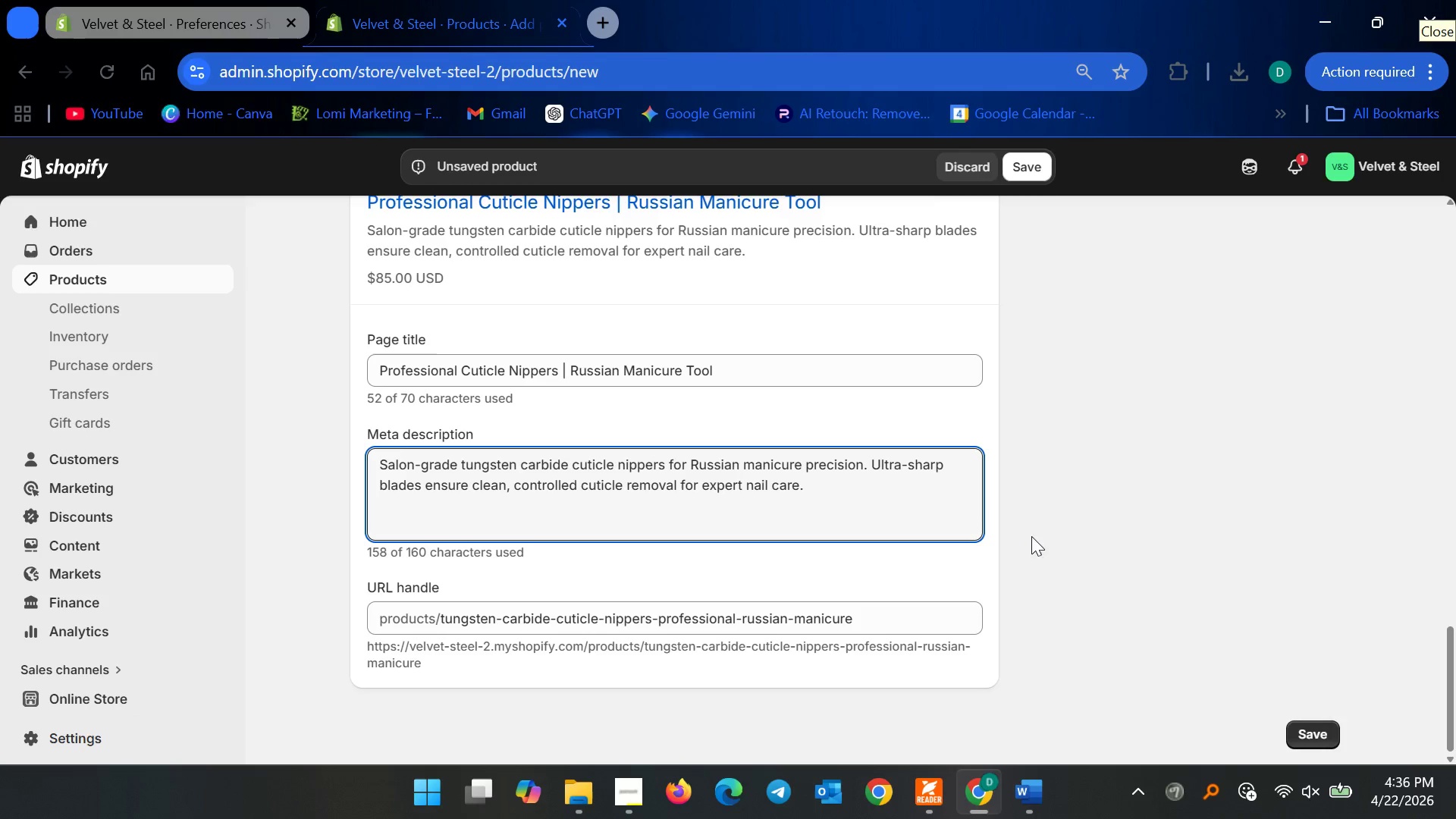 
left_click([1031, 532])
 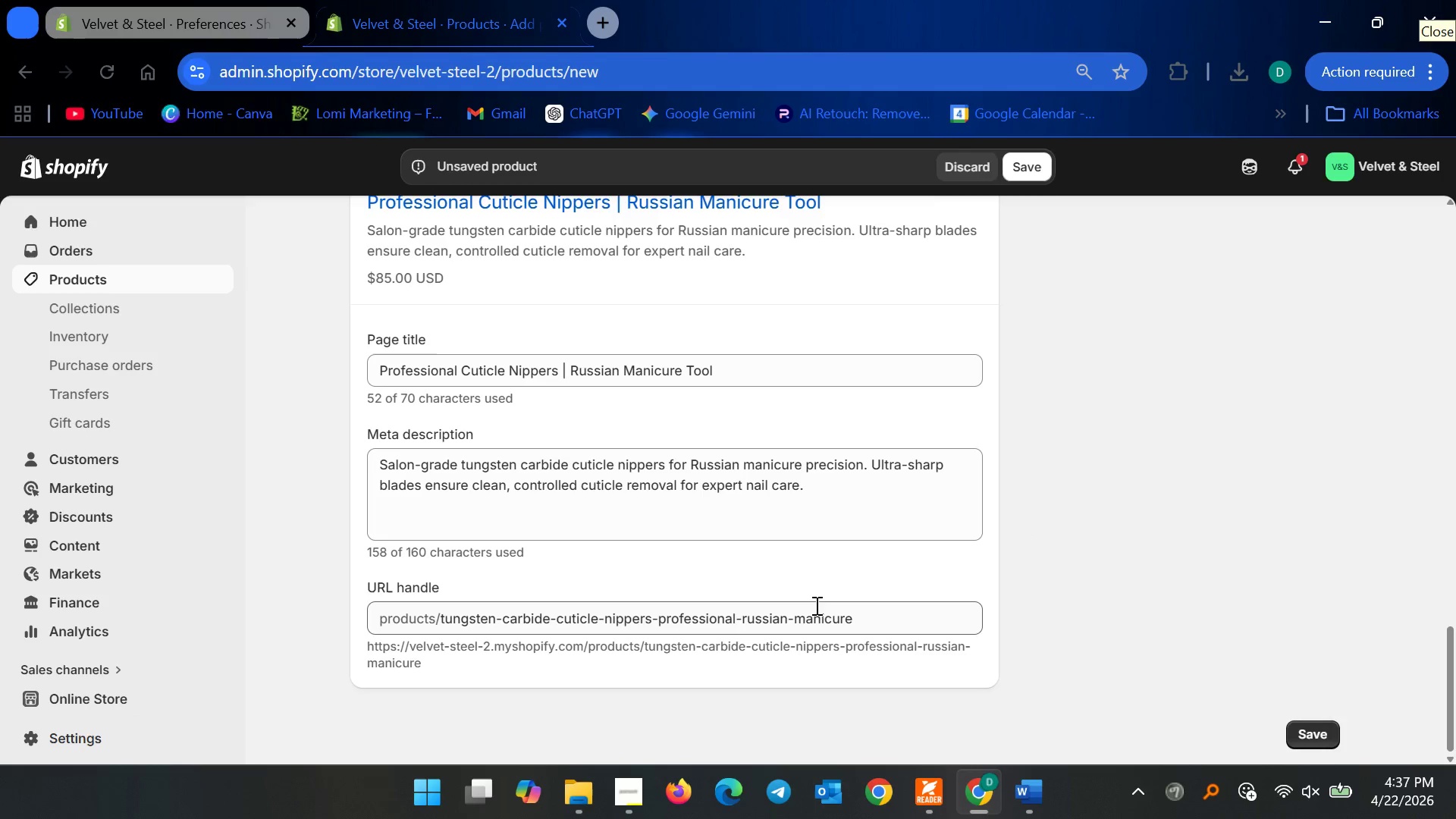 
wait(6.39)
 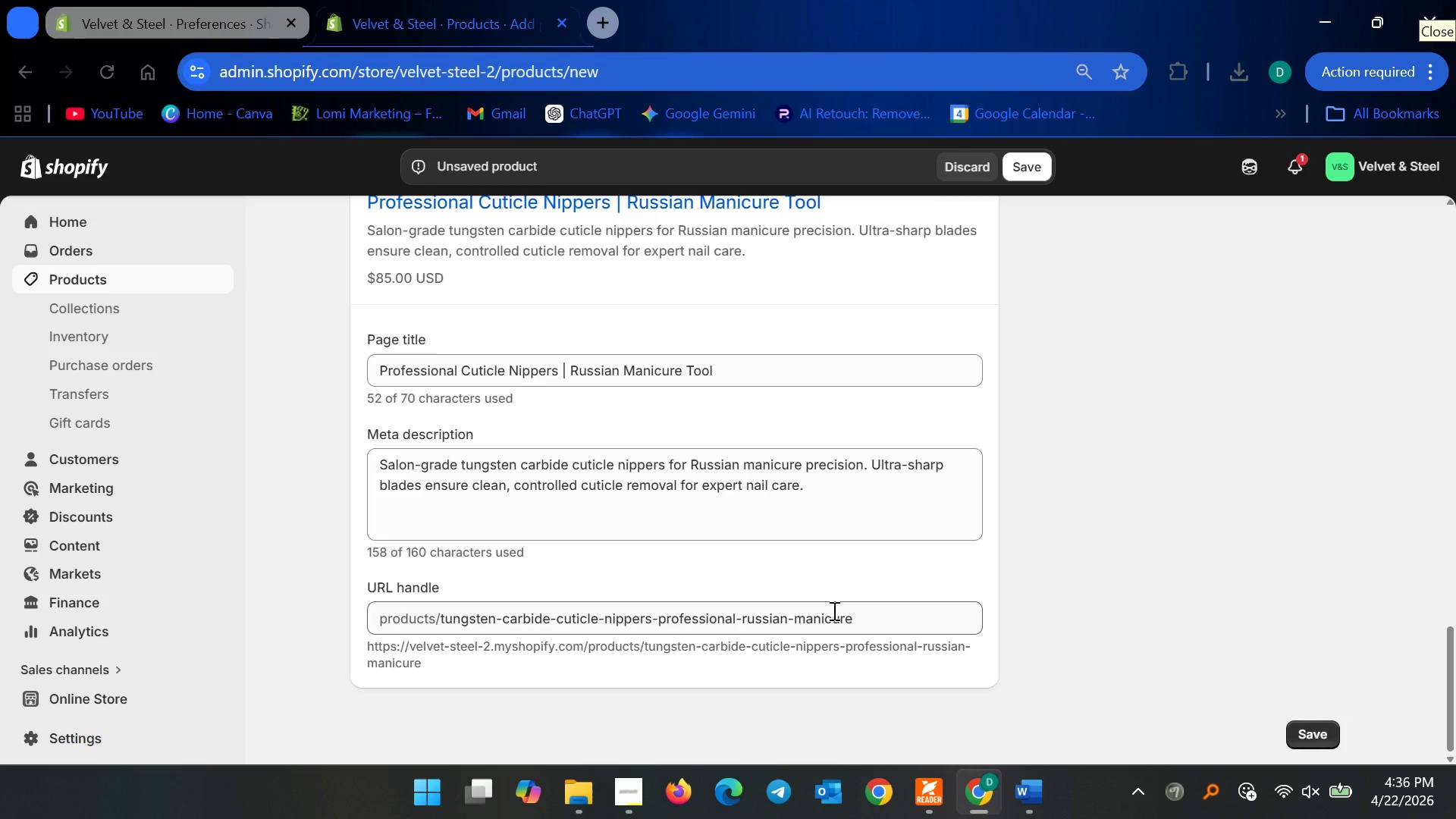 
left_click_drag(start_coordinate=[902, 629], to_coordinate=[651, 636])
 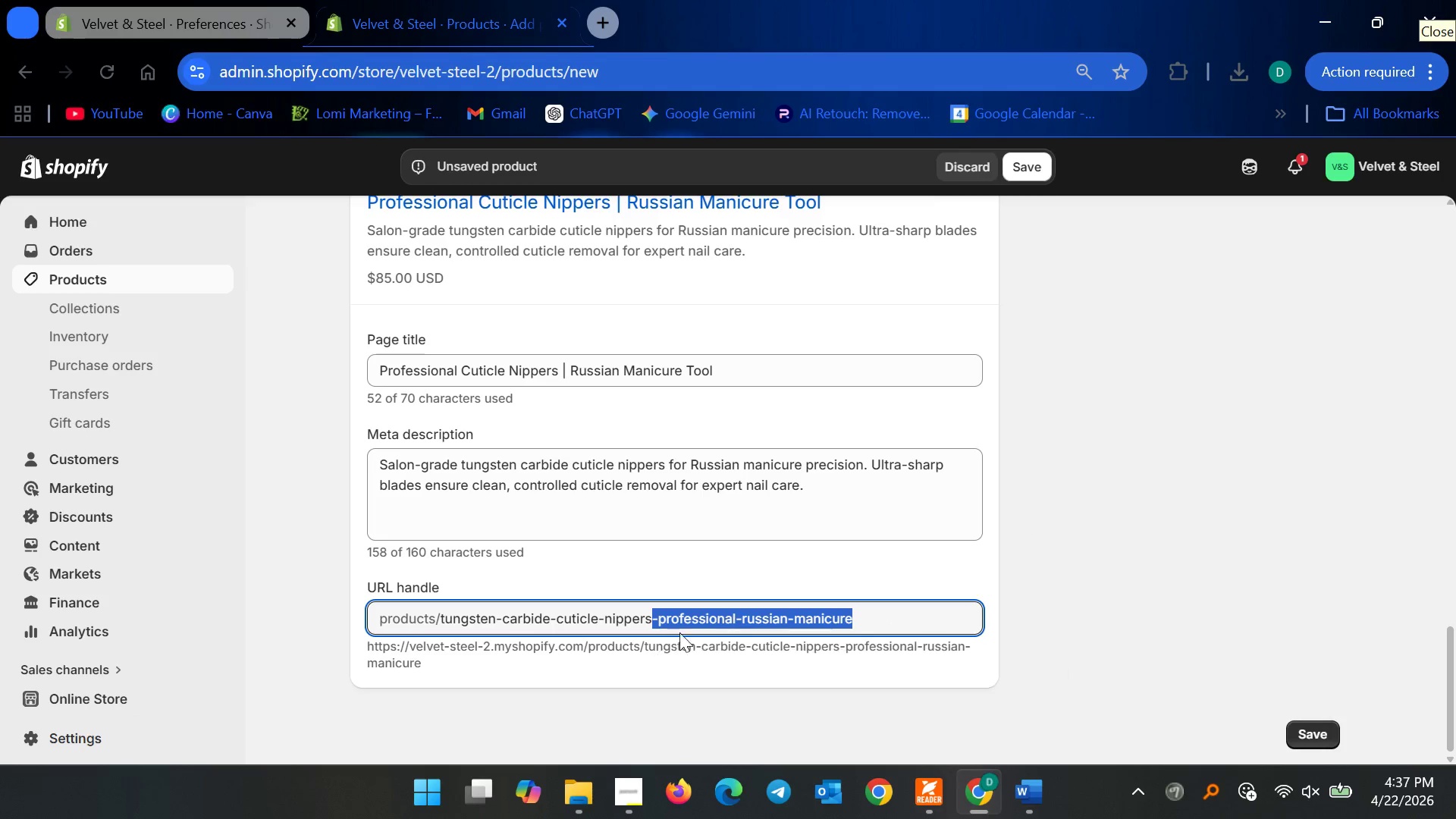 
key(Backspace)
 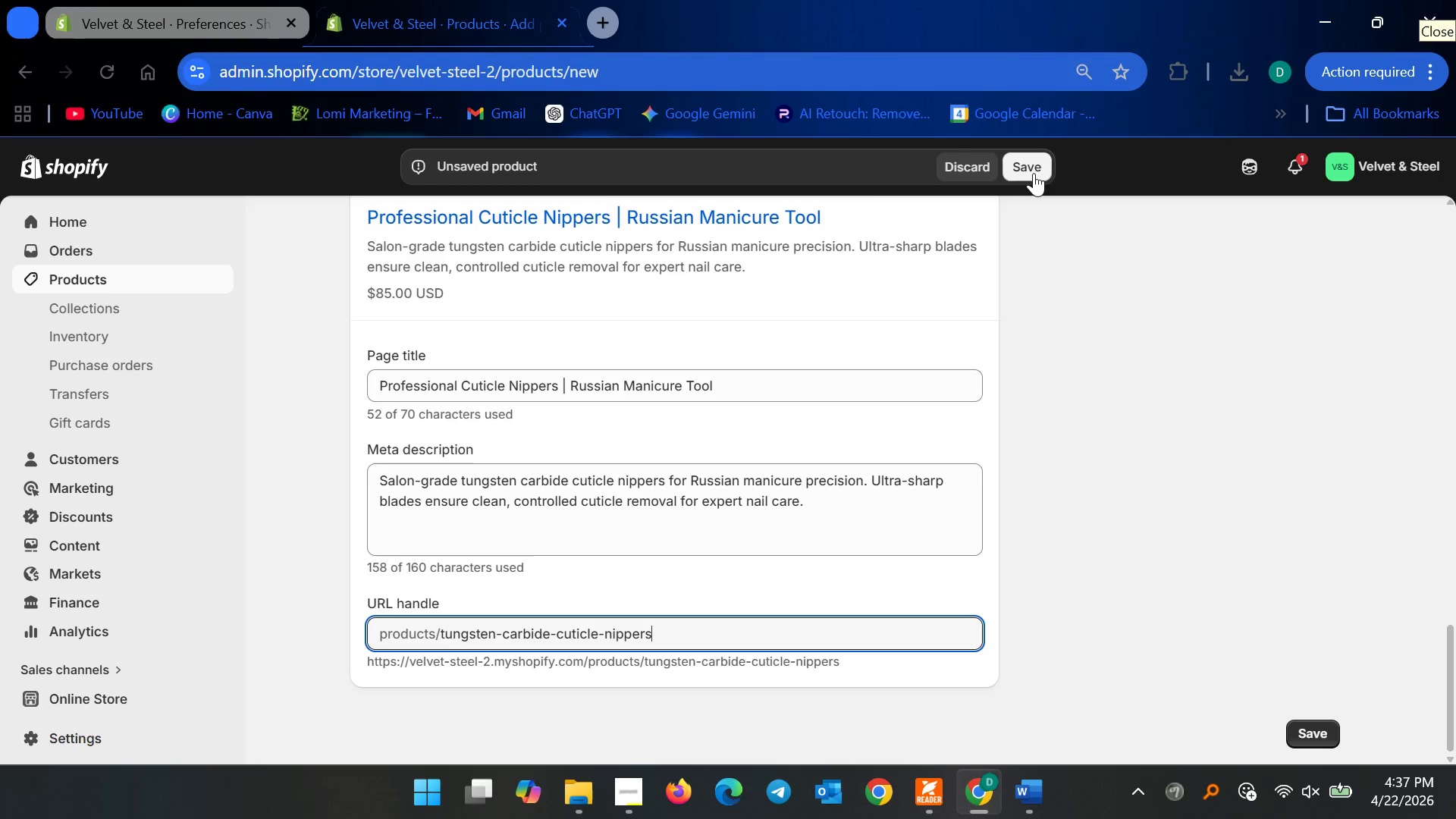 
left_click([1034, 173])
 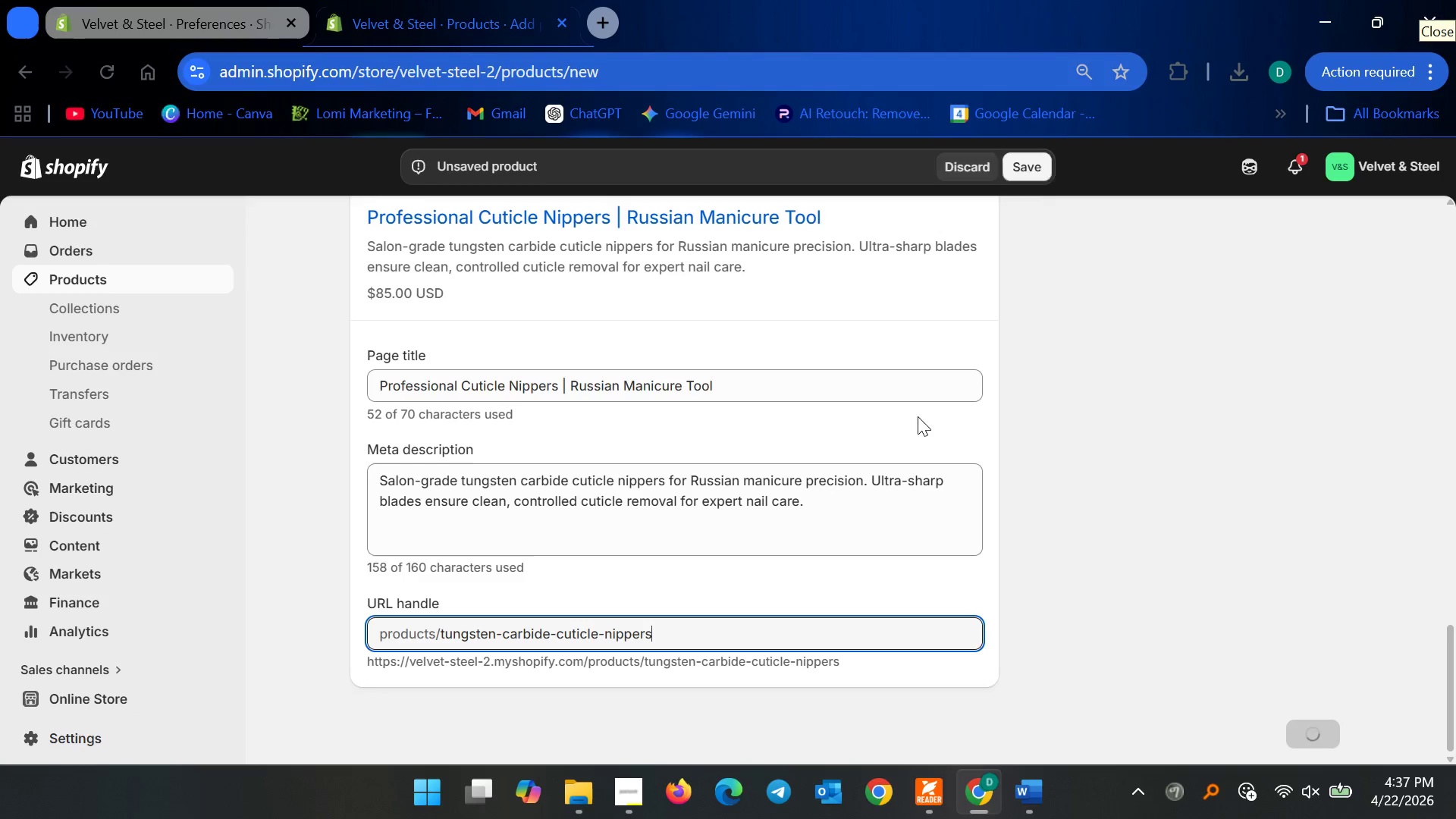 
scroll: coordinate [763, 441], scroll_direction: up, amount: 19.0
 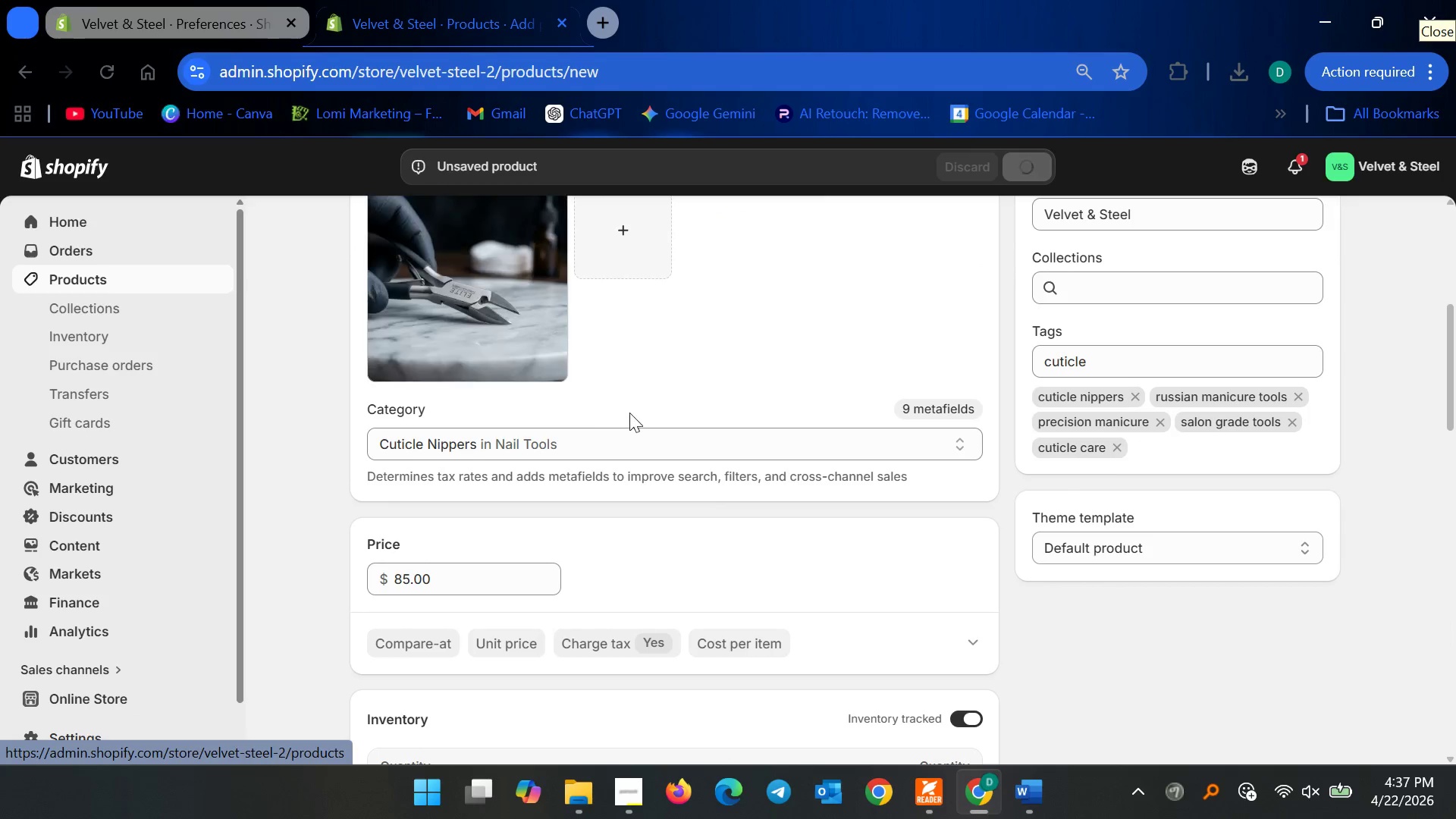 
wait(5.62)
 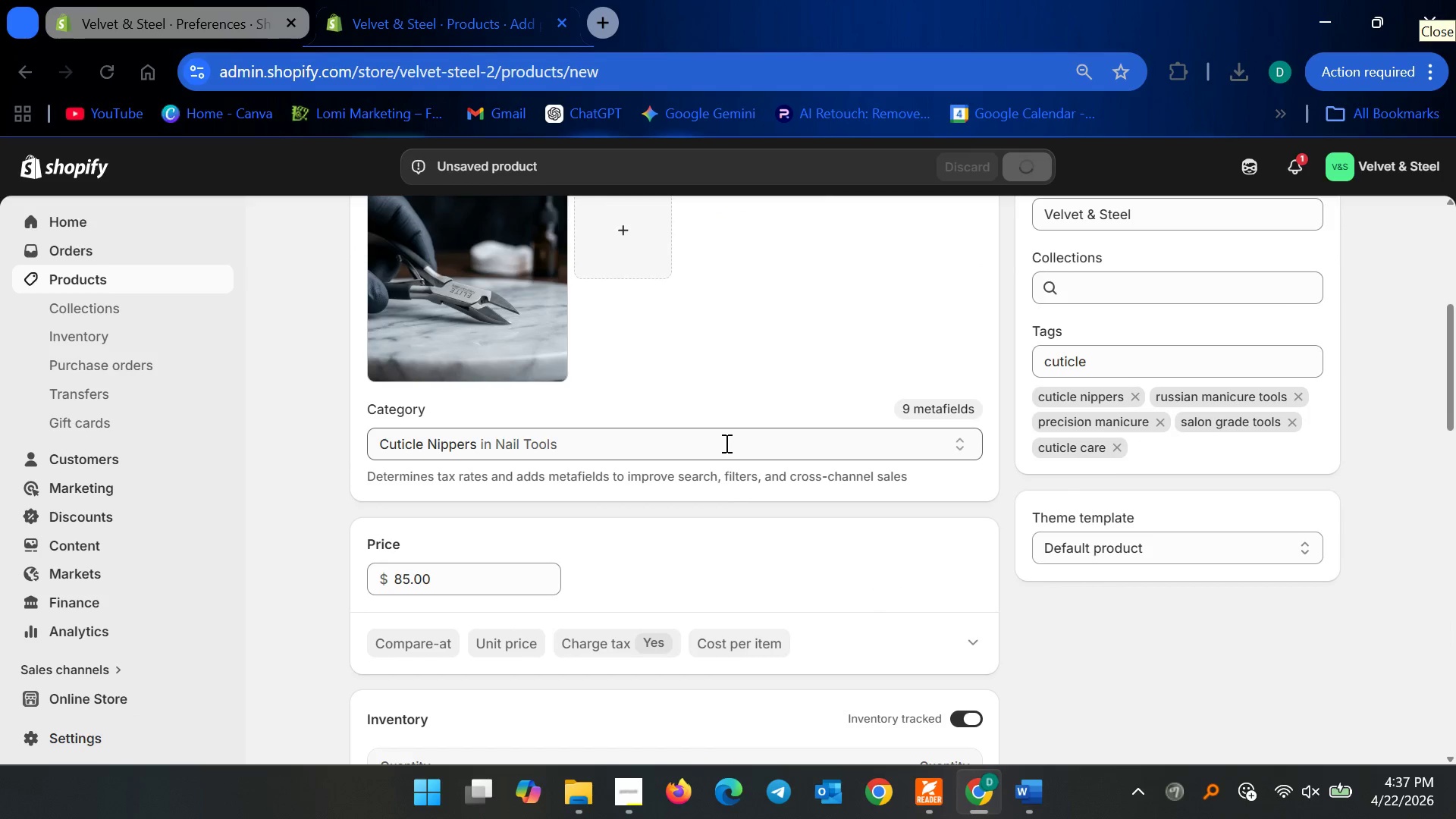 
left_click([630, 786])